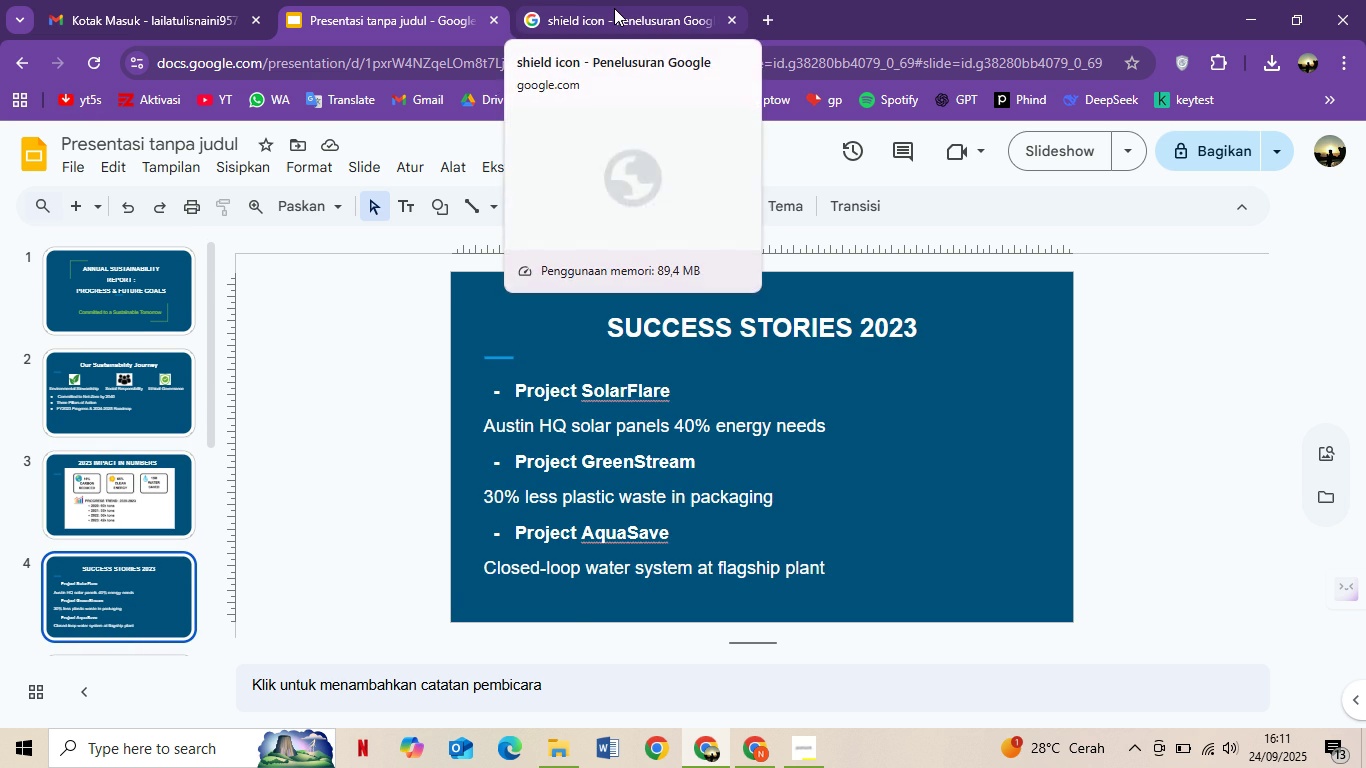 
left_click([614, 8])
 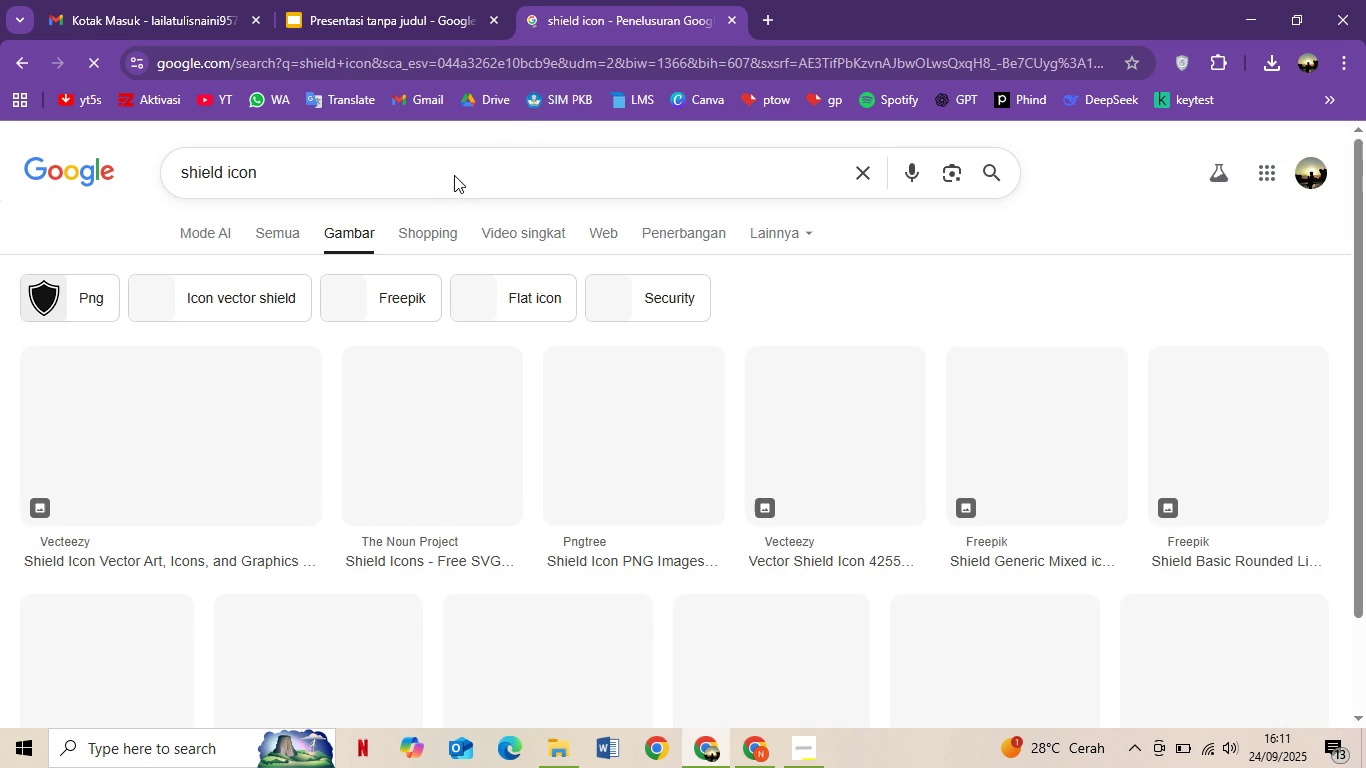 
left_click_drag(start_coordinate=[345, 183], to_coordinate=[251, 190])
 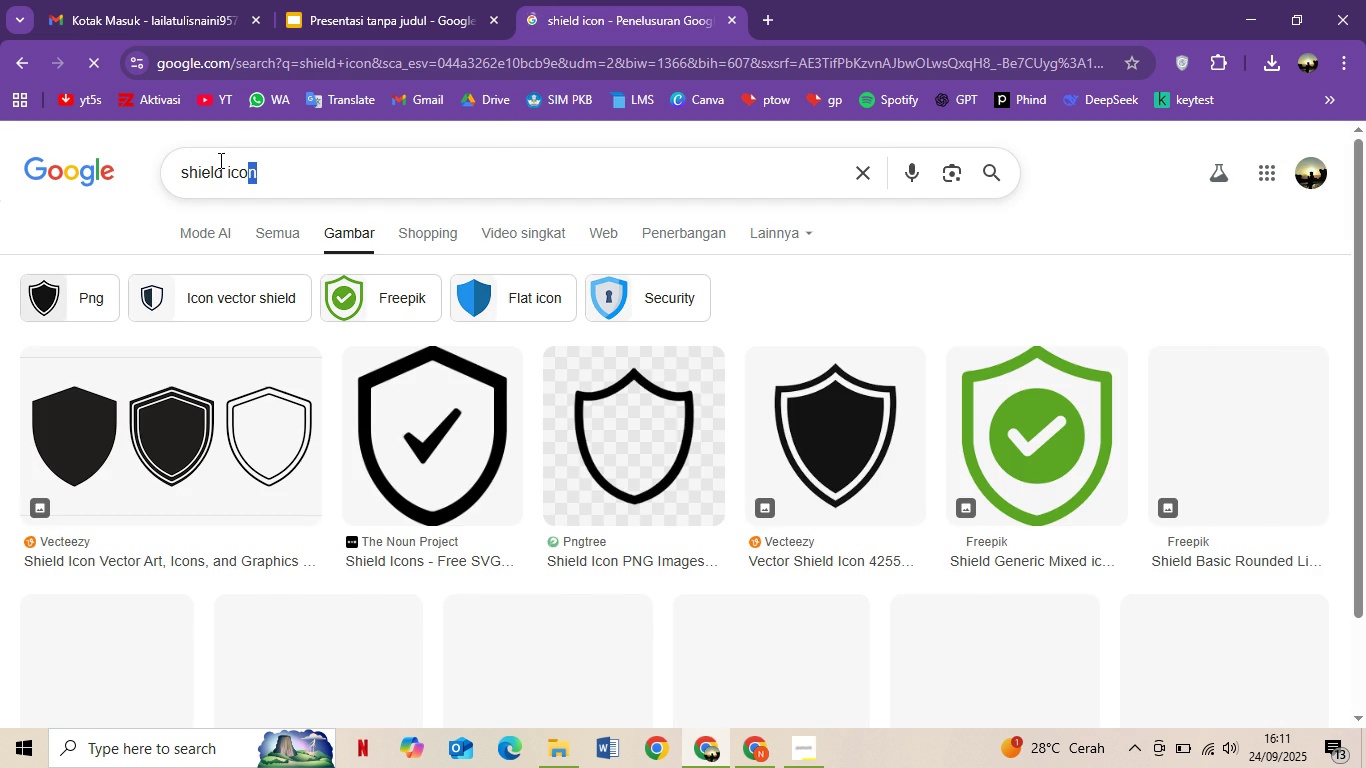 
left_click_drag(start_coordinate=[219, 160], to_coordinate=[174, 185])
 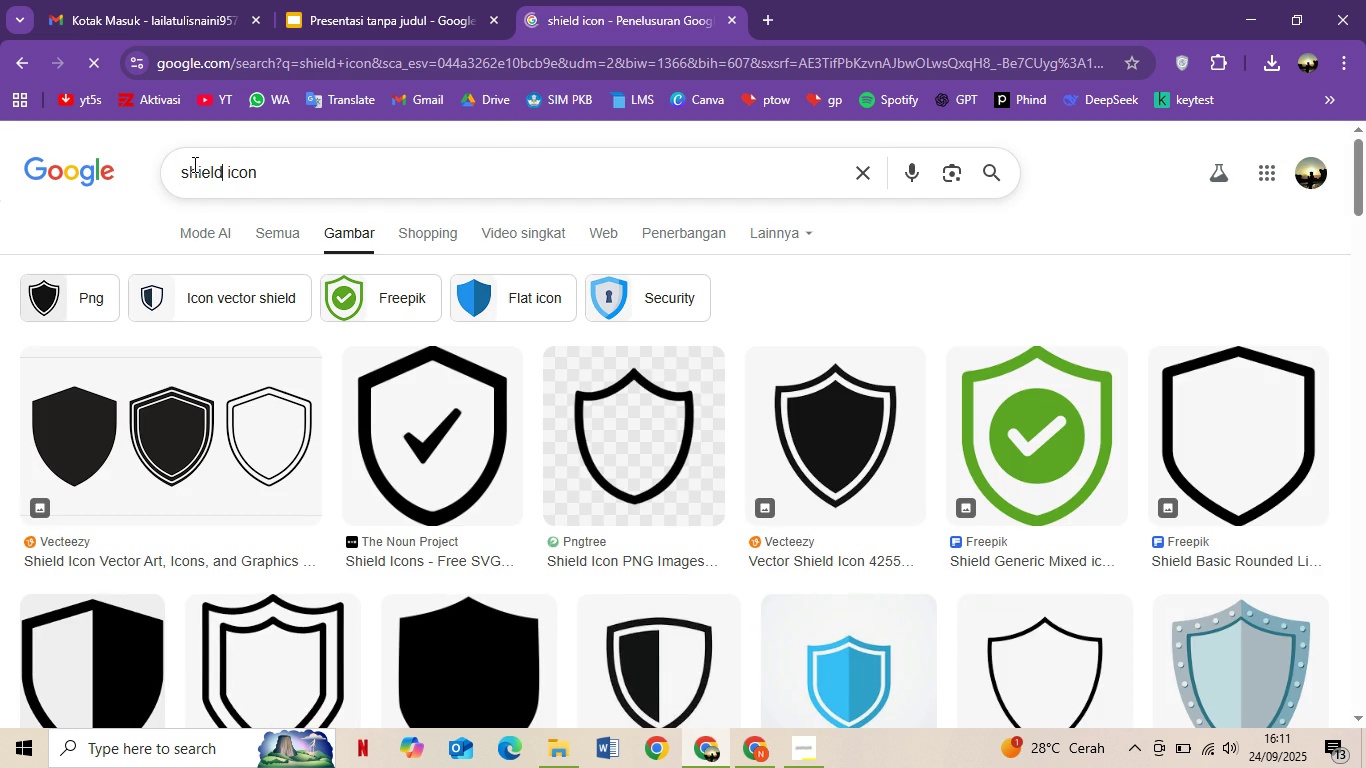 
left_click_drag(start_coordinate=[181, 167], to_coordinate=[266, 168])
 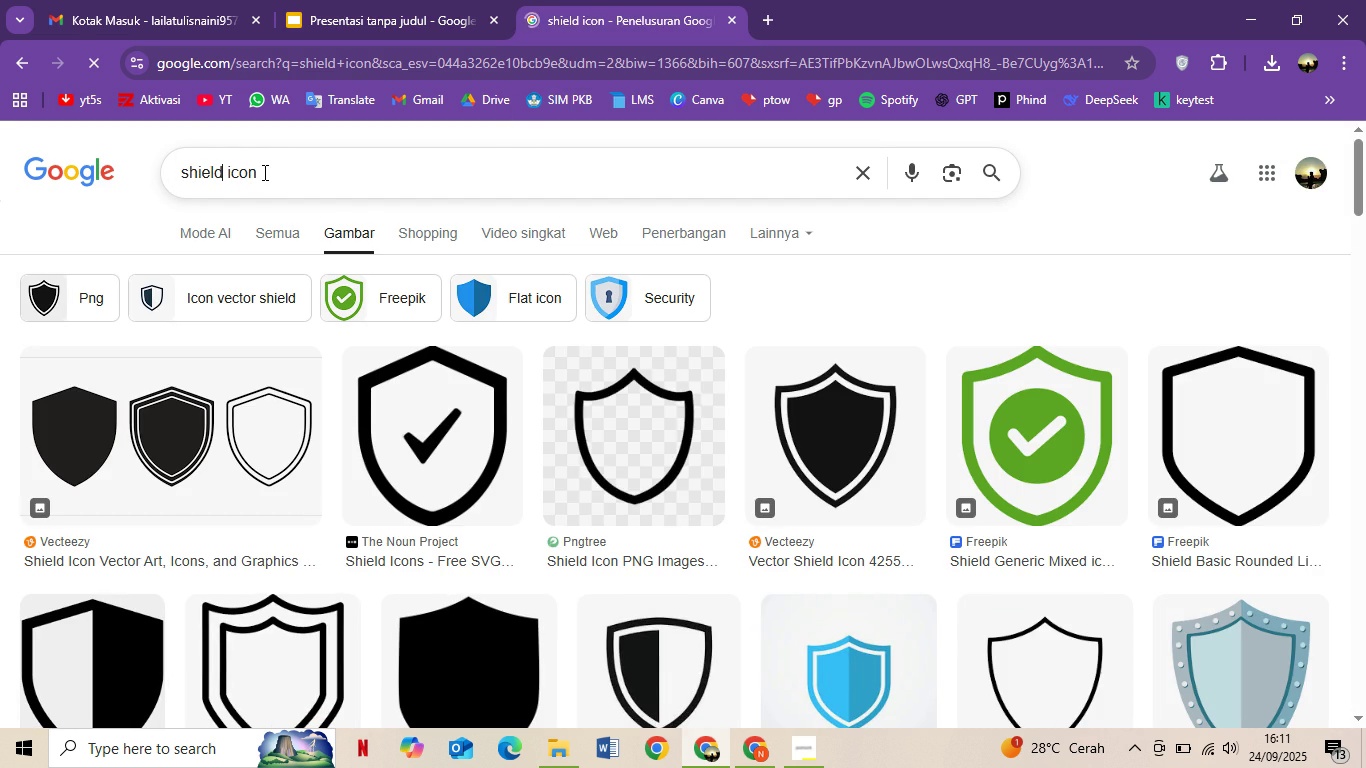 
double_click([263, 172])
 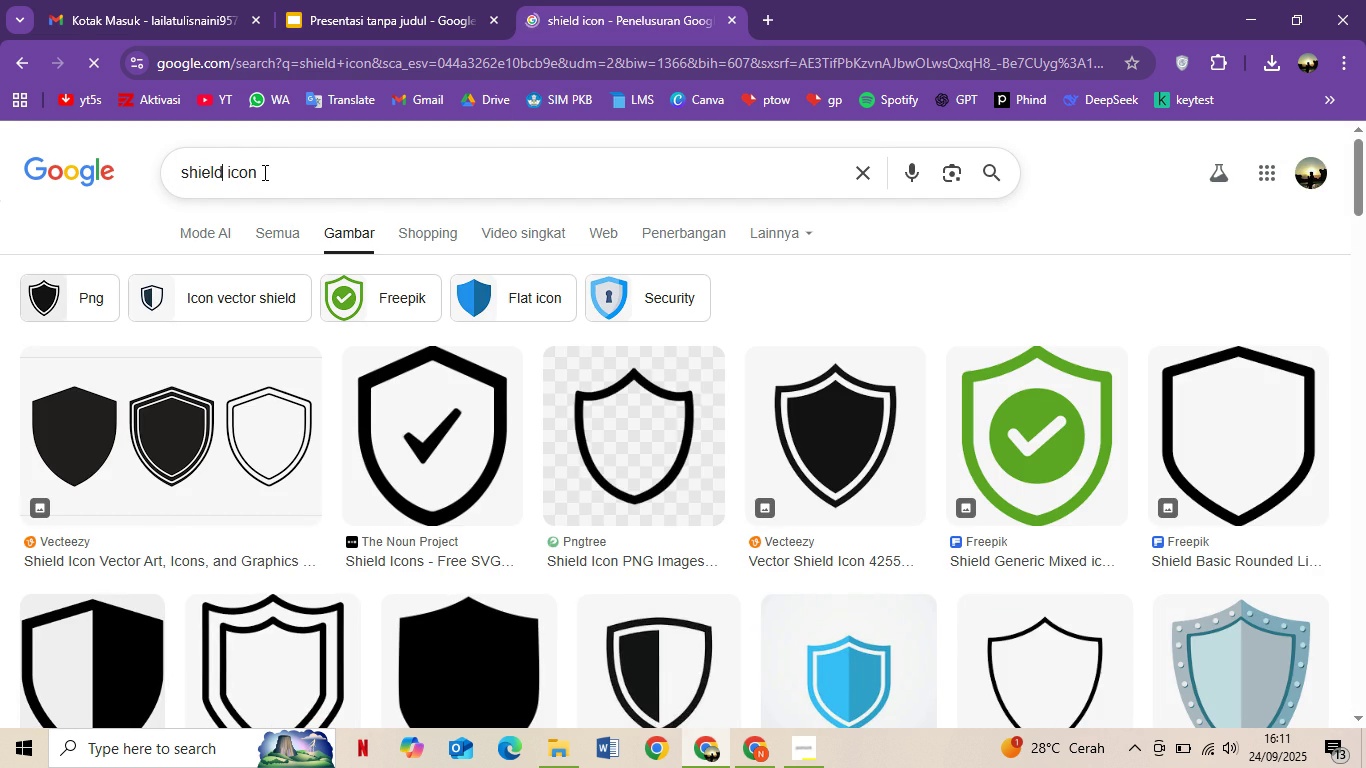 
triple_click([263, 172])
 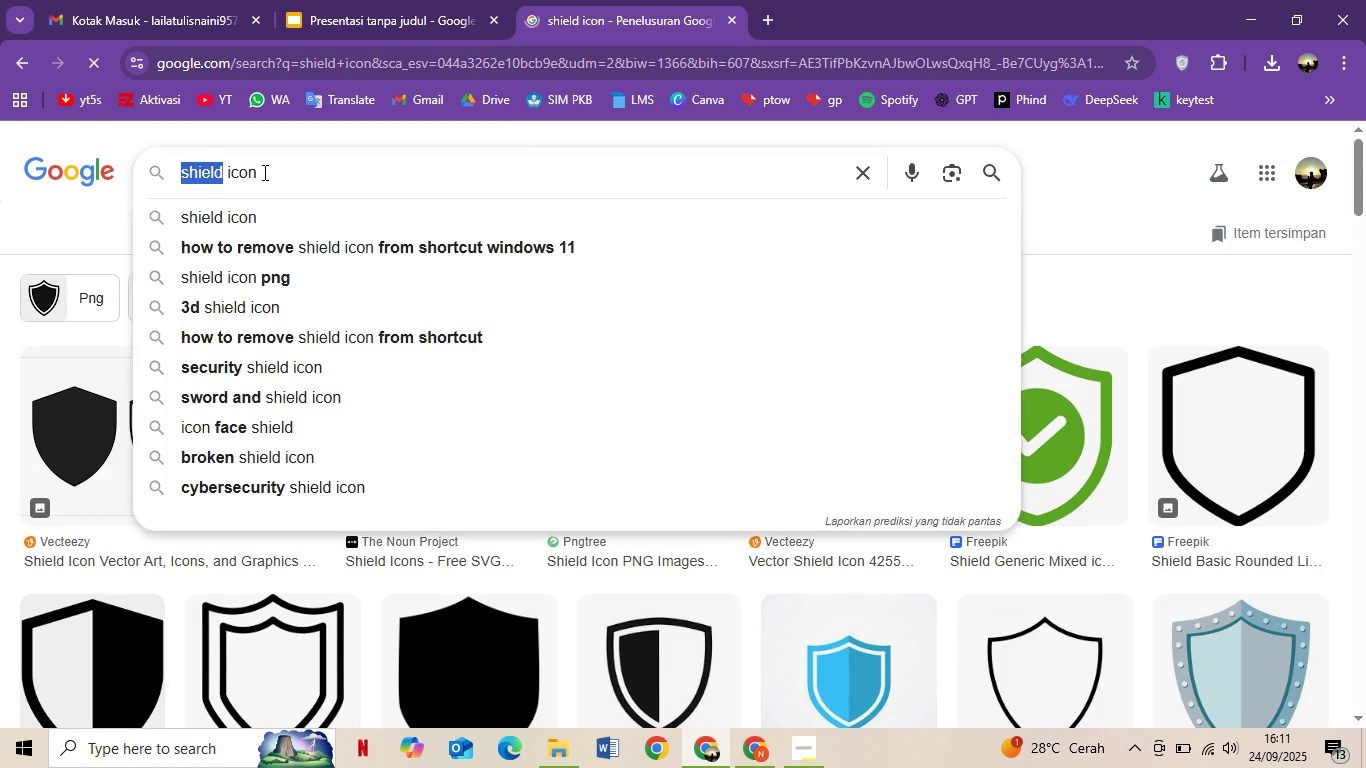 
type(sun)
 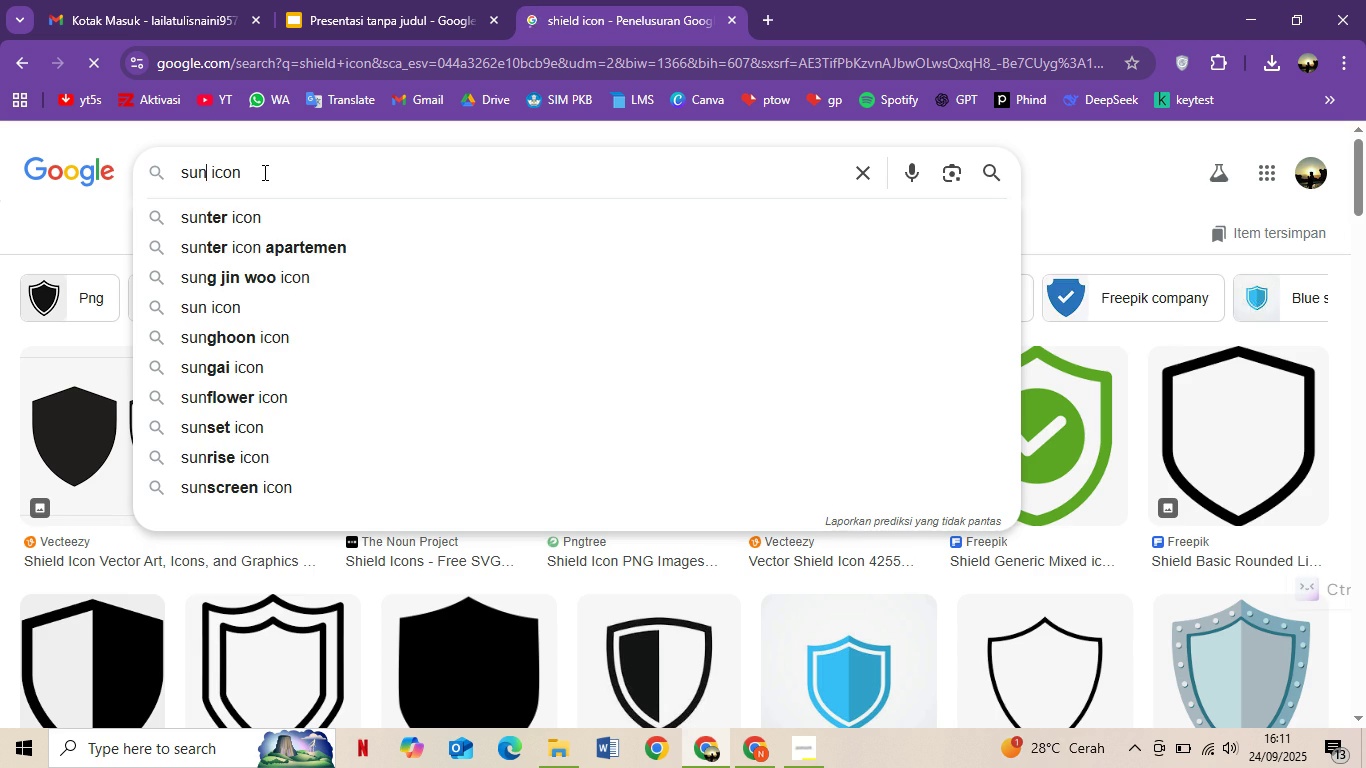 
key(Enter)
 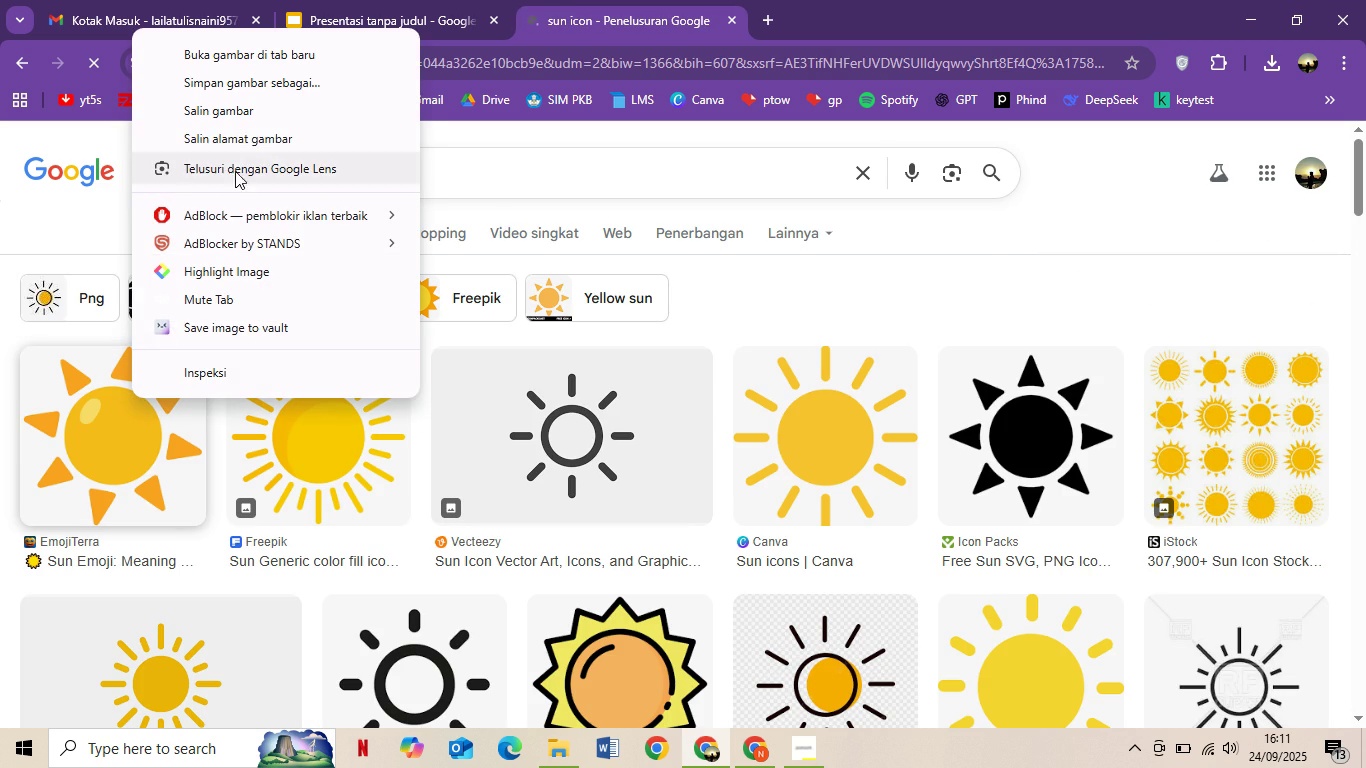 
wait(5.26)
 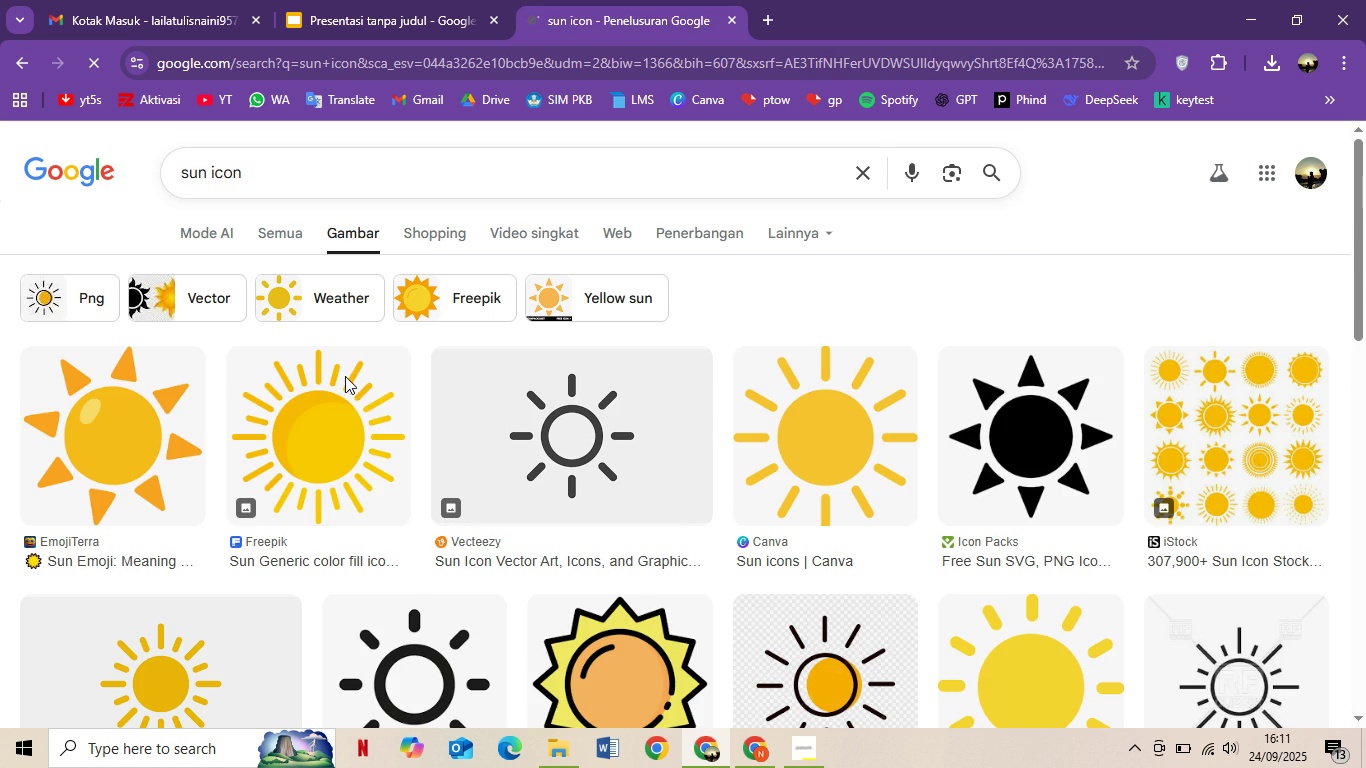 
left_click([234, 84])
 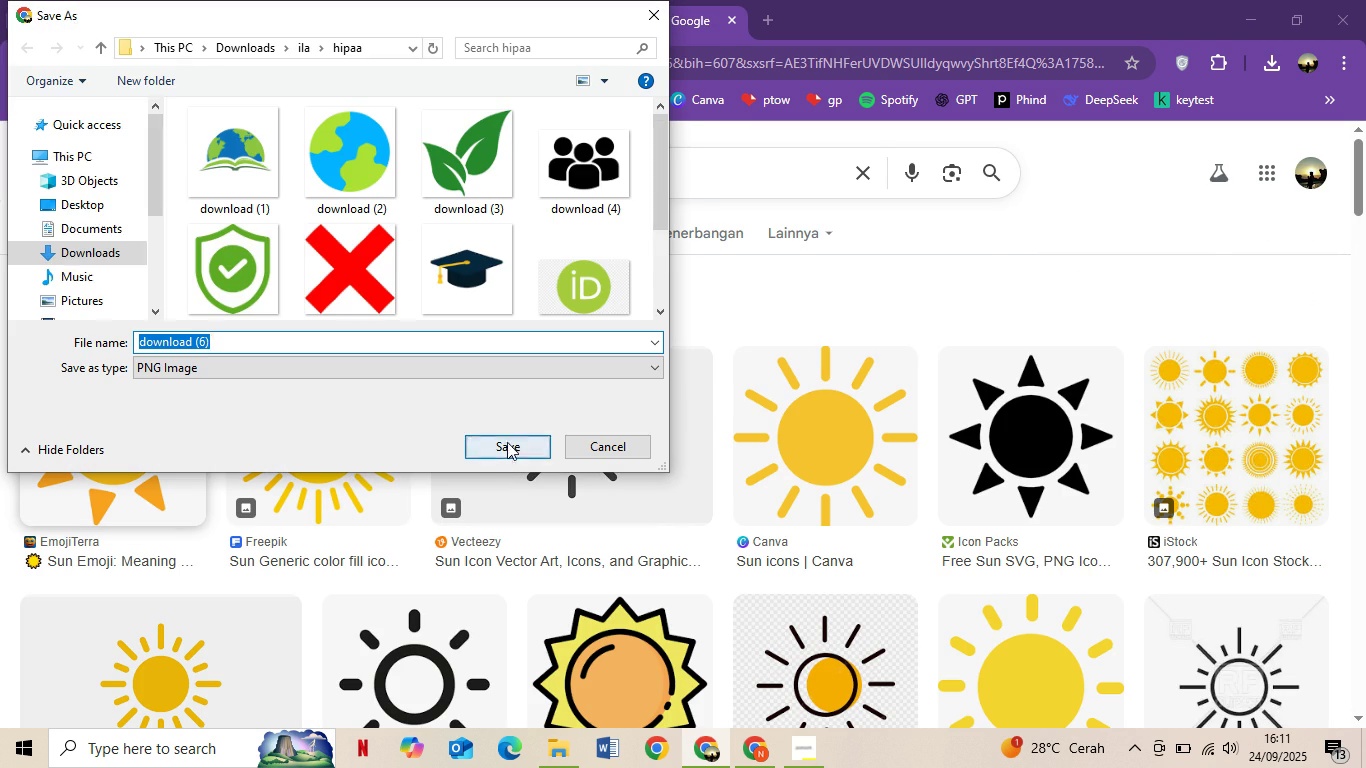 
left_click([507, 446])
 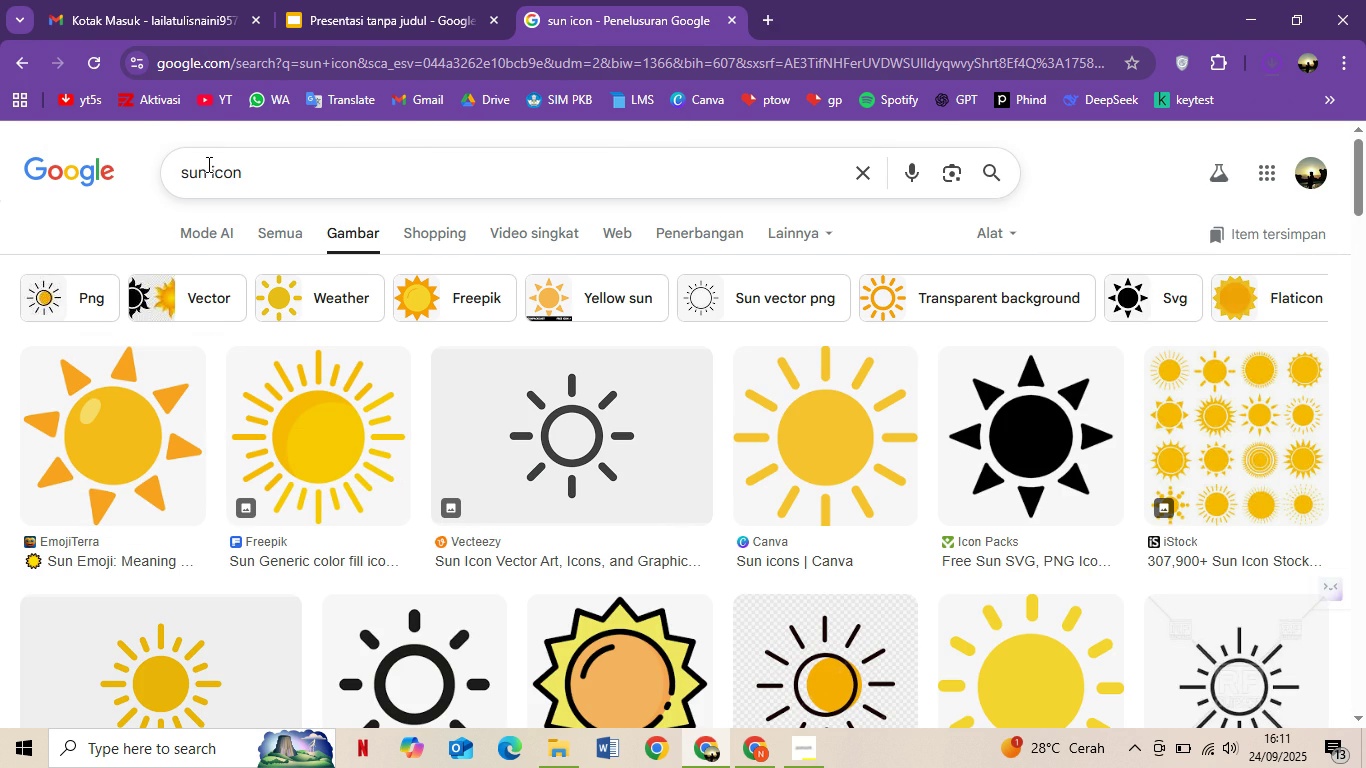 
left_click_drag(start_coordinate=[205, 179], to_coordinate=[166, 159])
 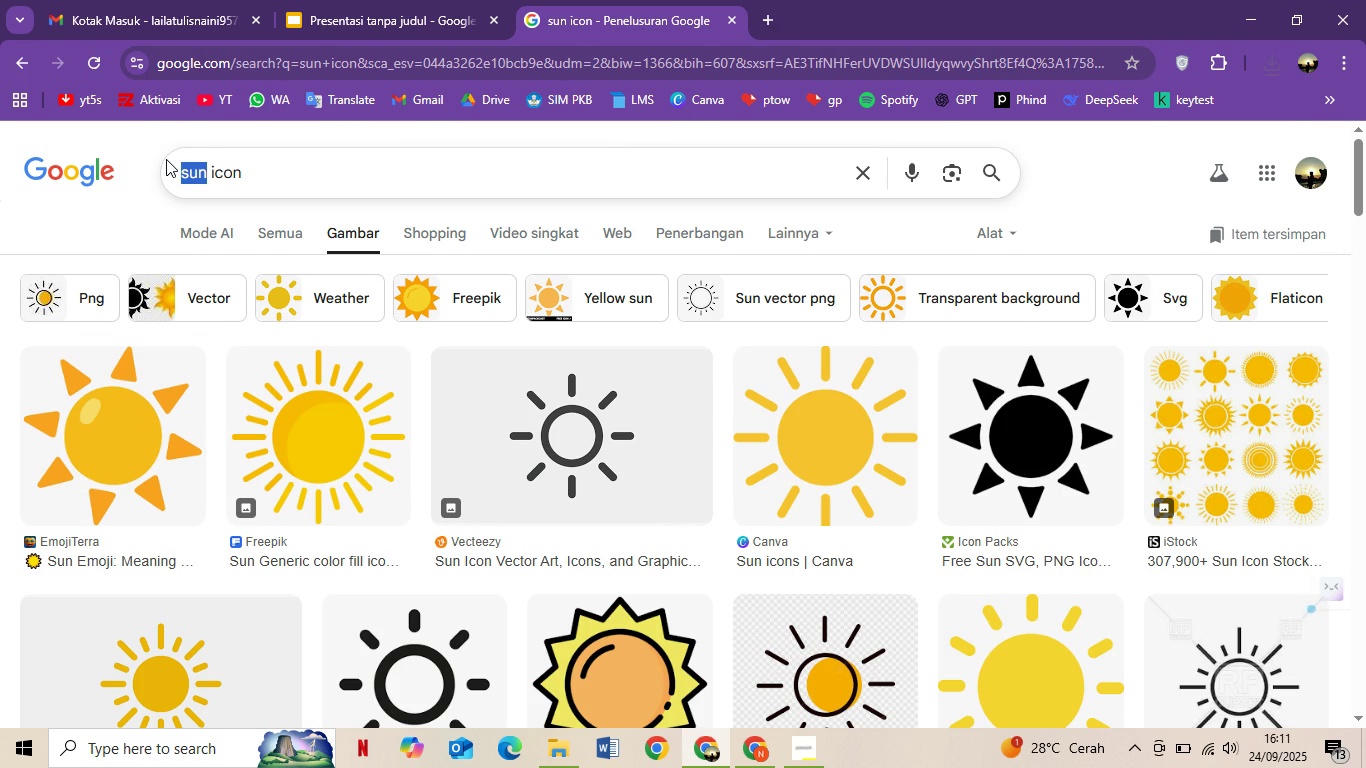 
type(water)
 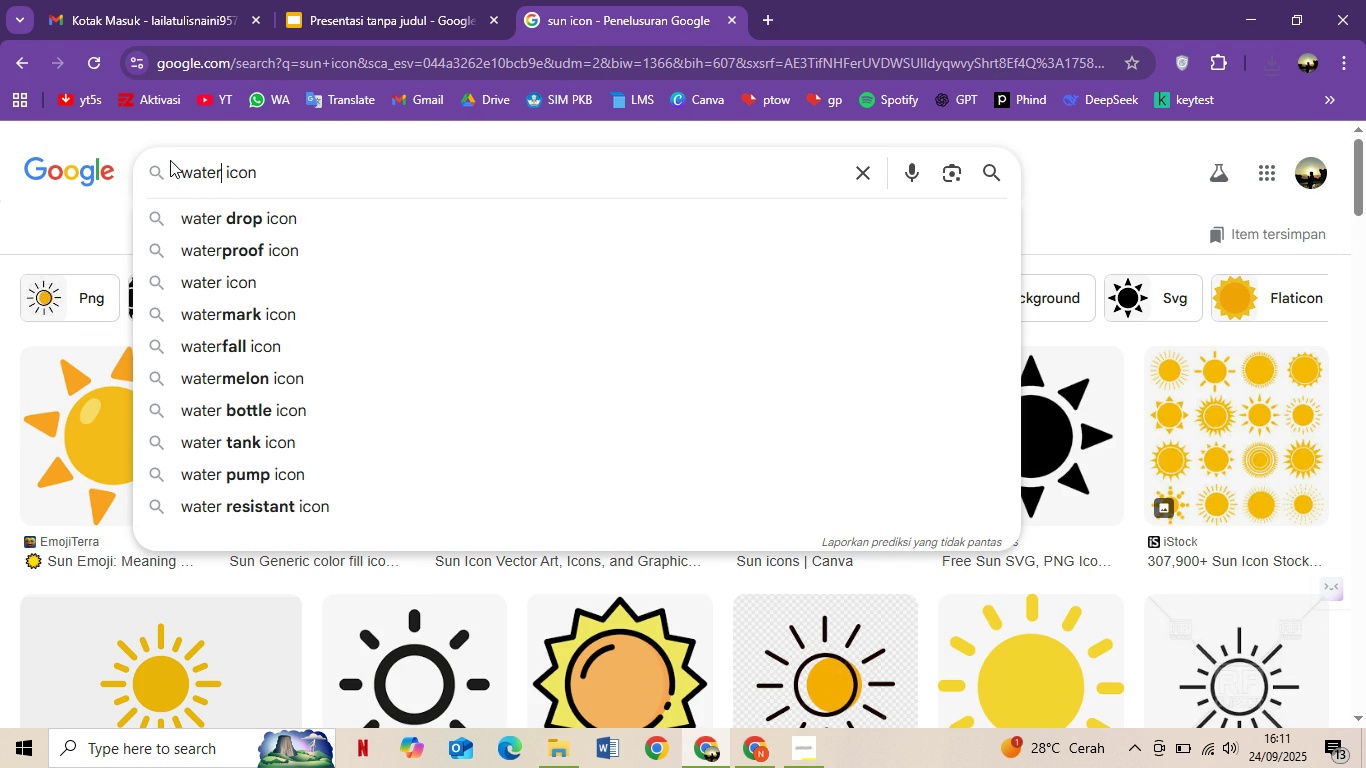 
mouse_move([229, 222])
 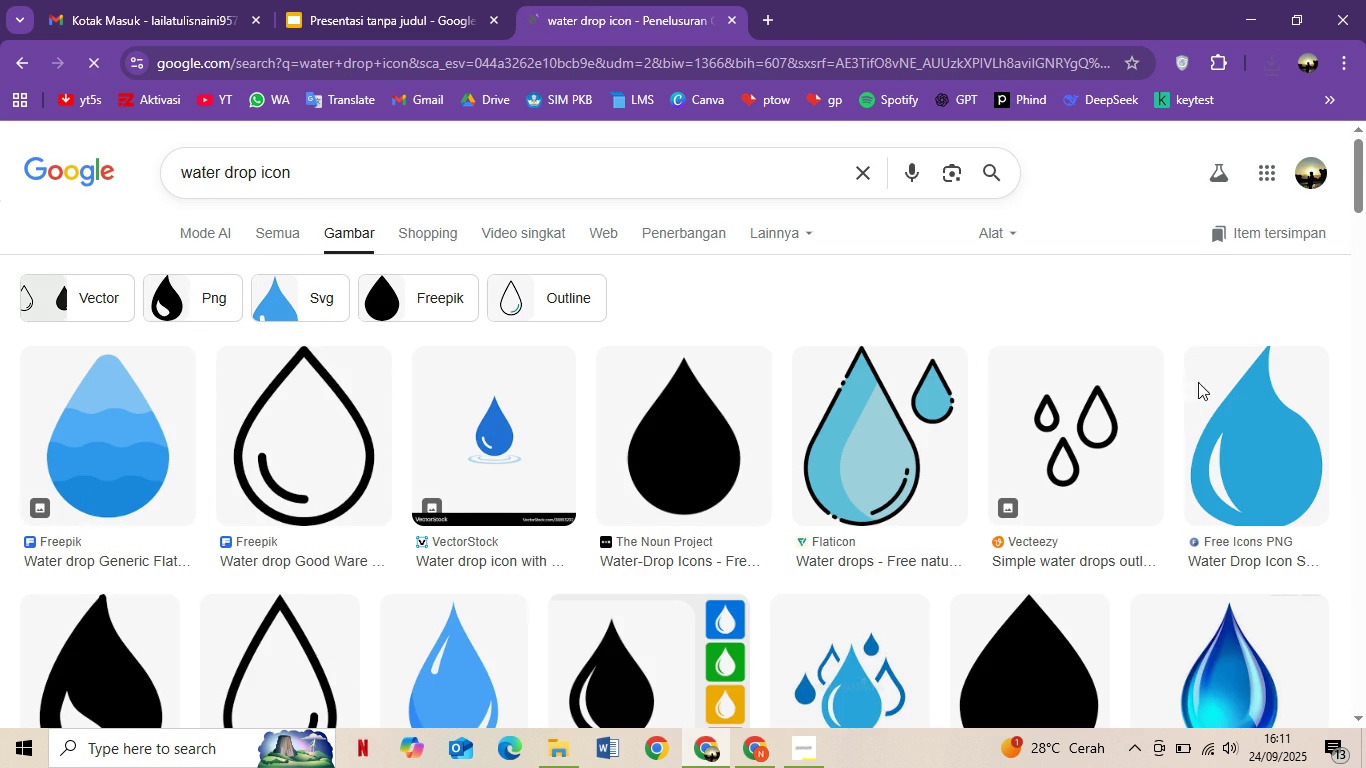 
scroll: coordinate [1057, 405], scroll_direction: down, amount: 1.0
 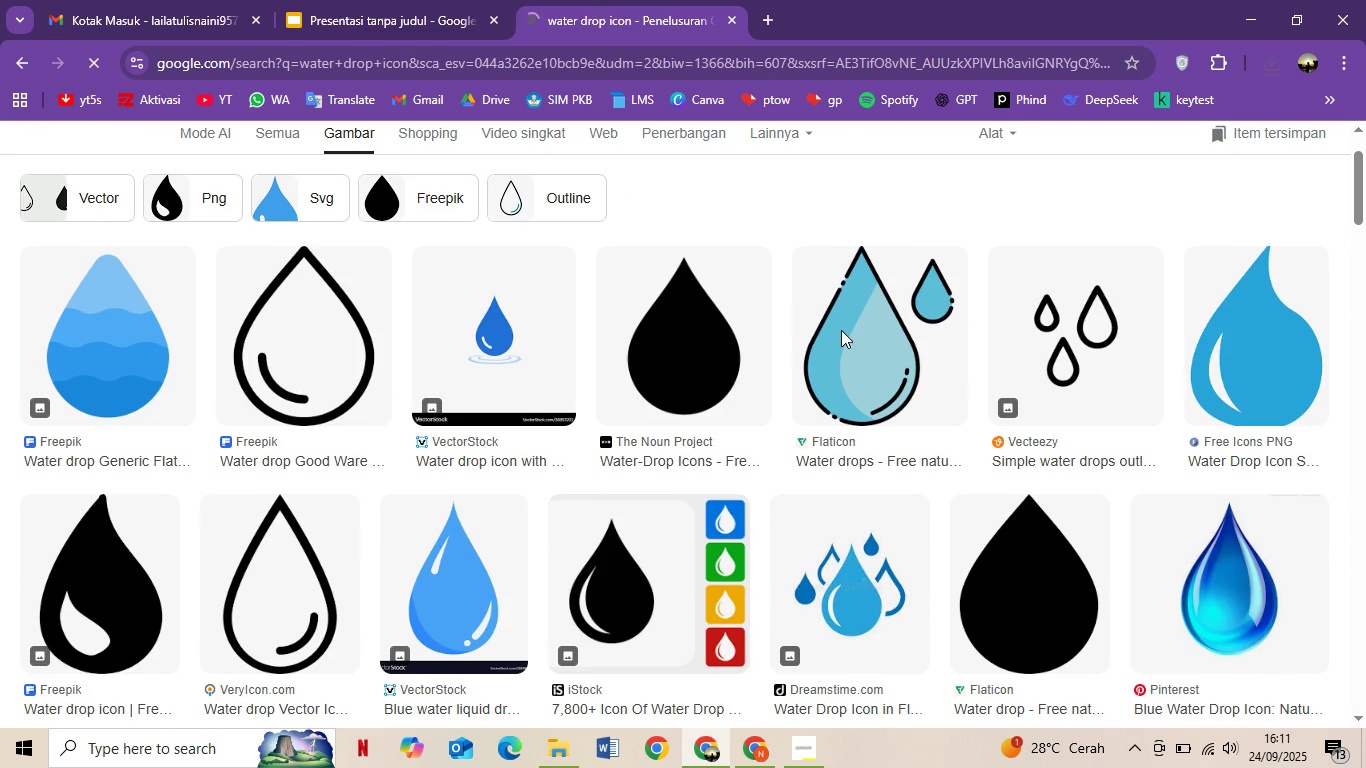 
right_click([841, 330])
 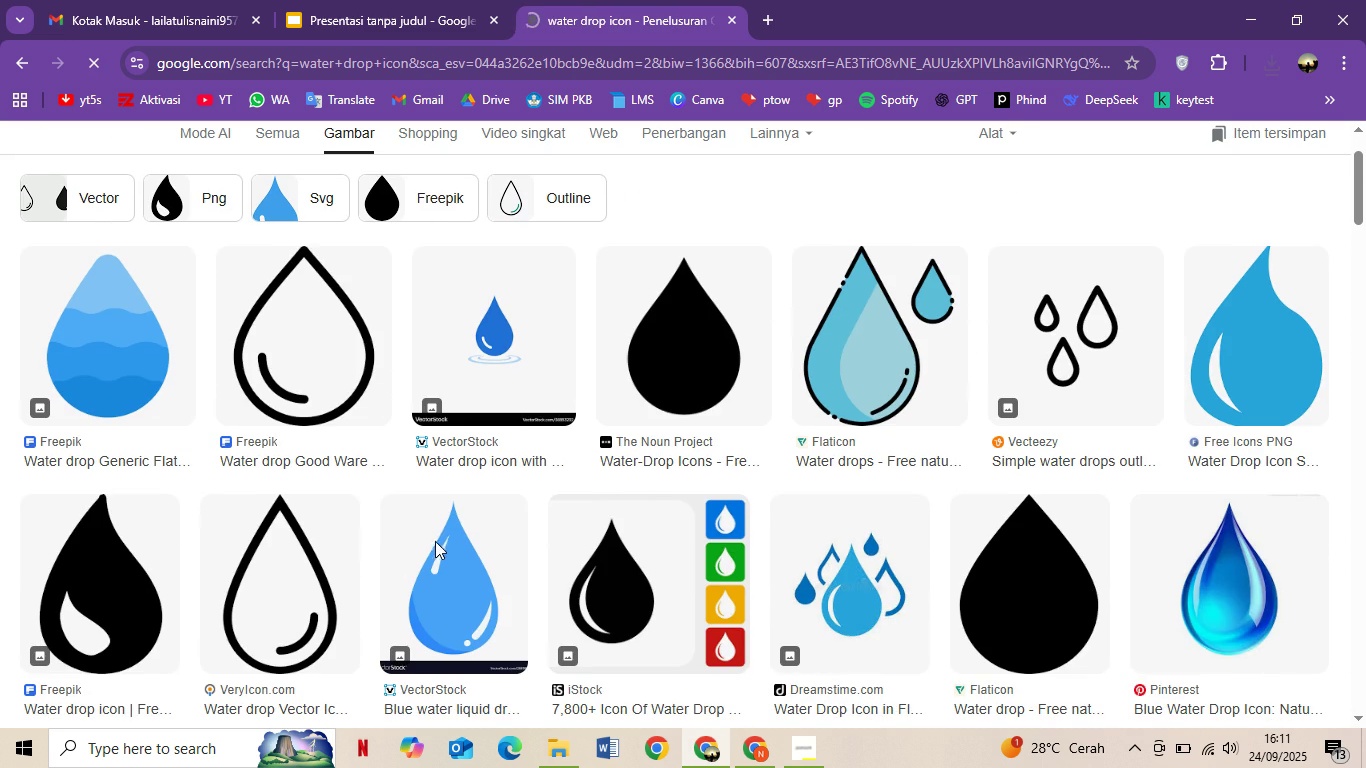 
right_click([433, 541])
 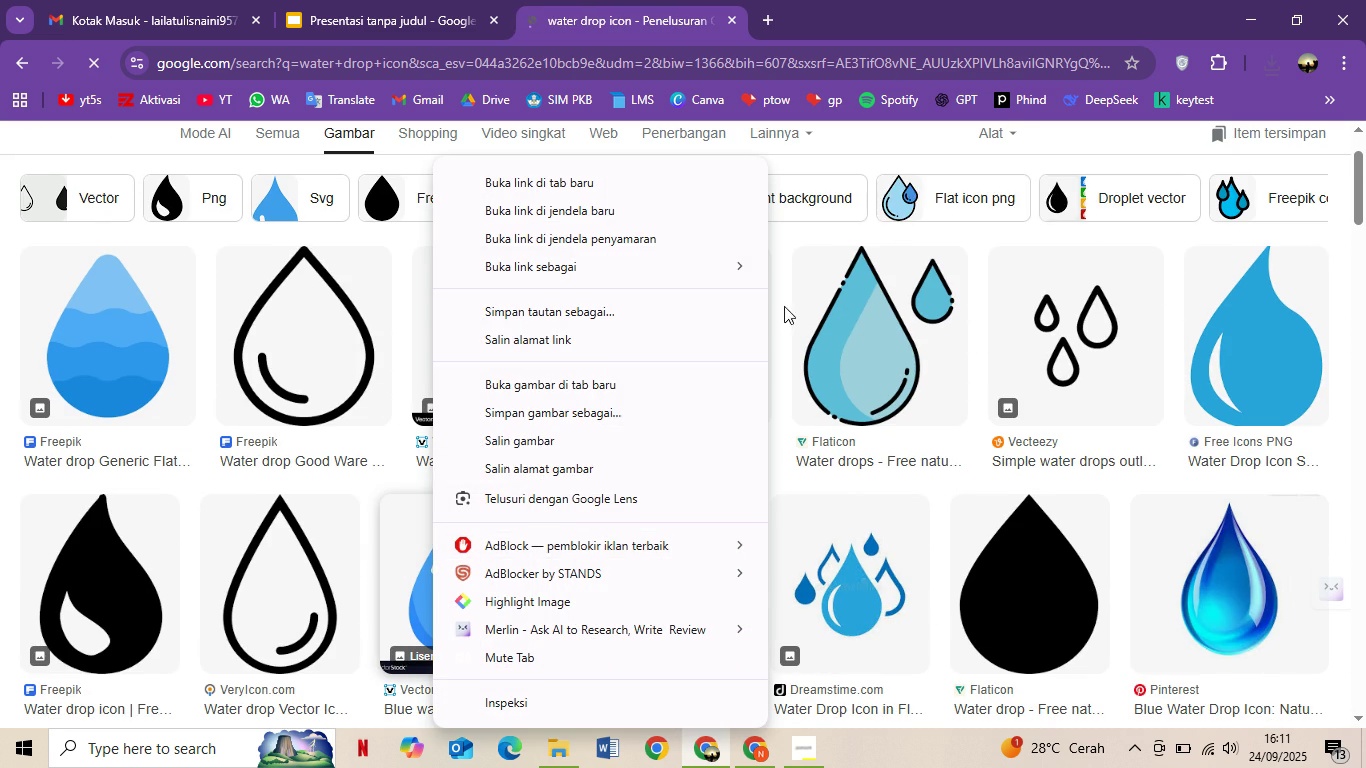 
right_click([849, 303])
 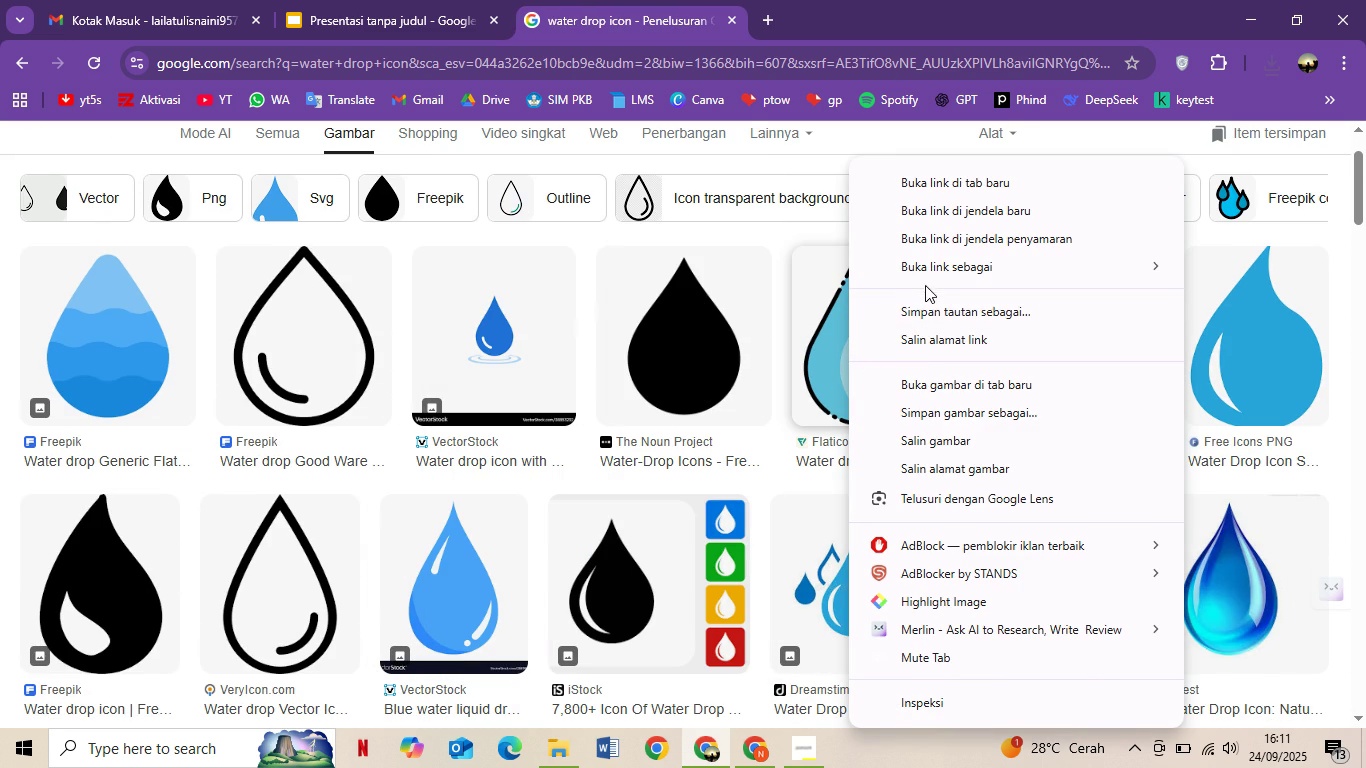 
left_click_drag(start_coordinate=[929, 312], to_coordinate=[936, 343])
 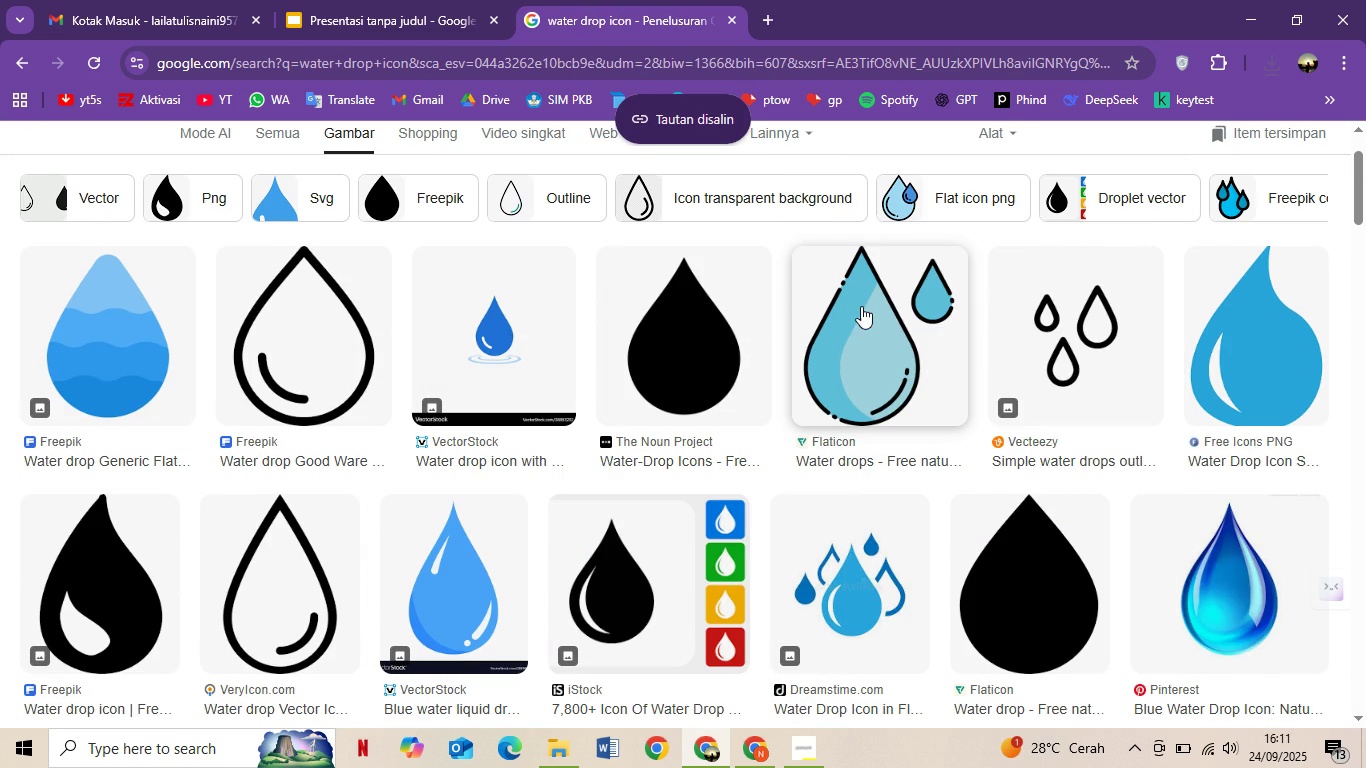 
right_click([863, 306])
 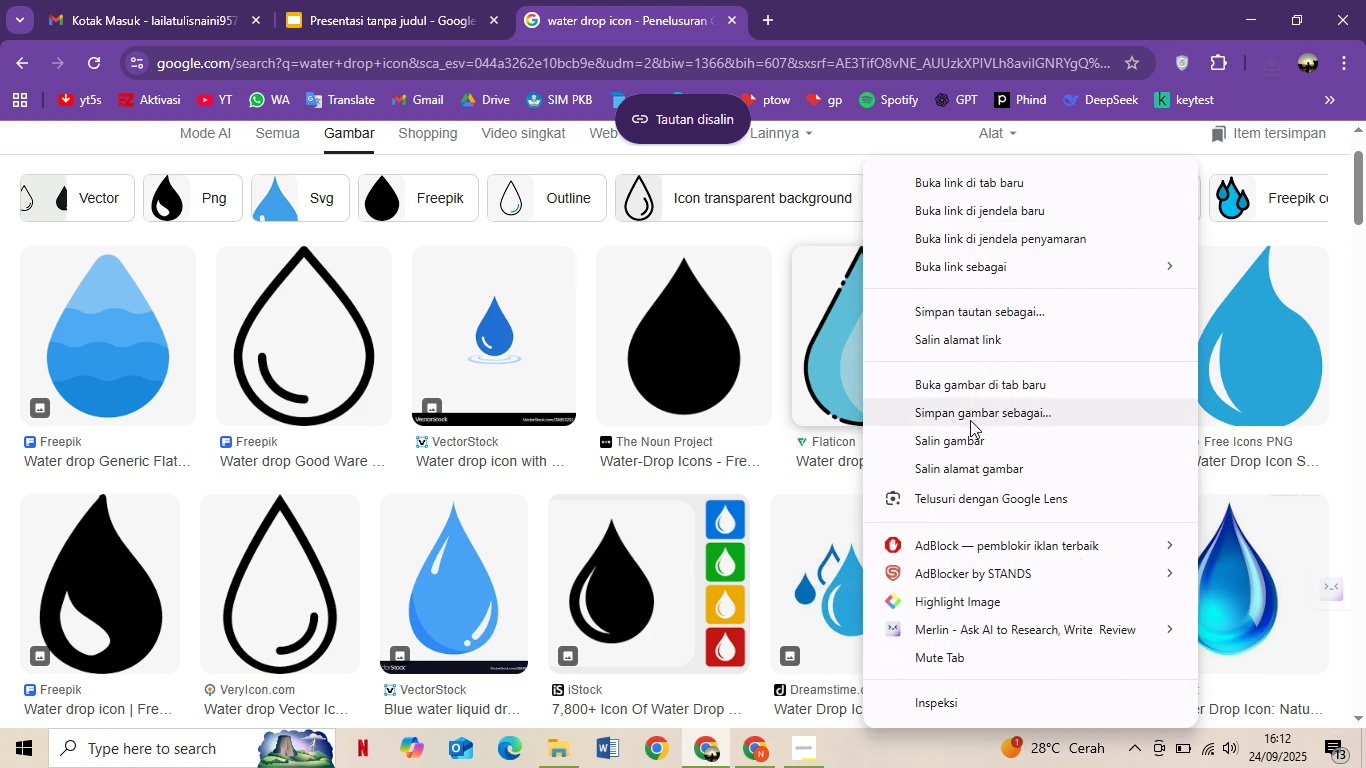 
left_click([970, 415])
 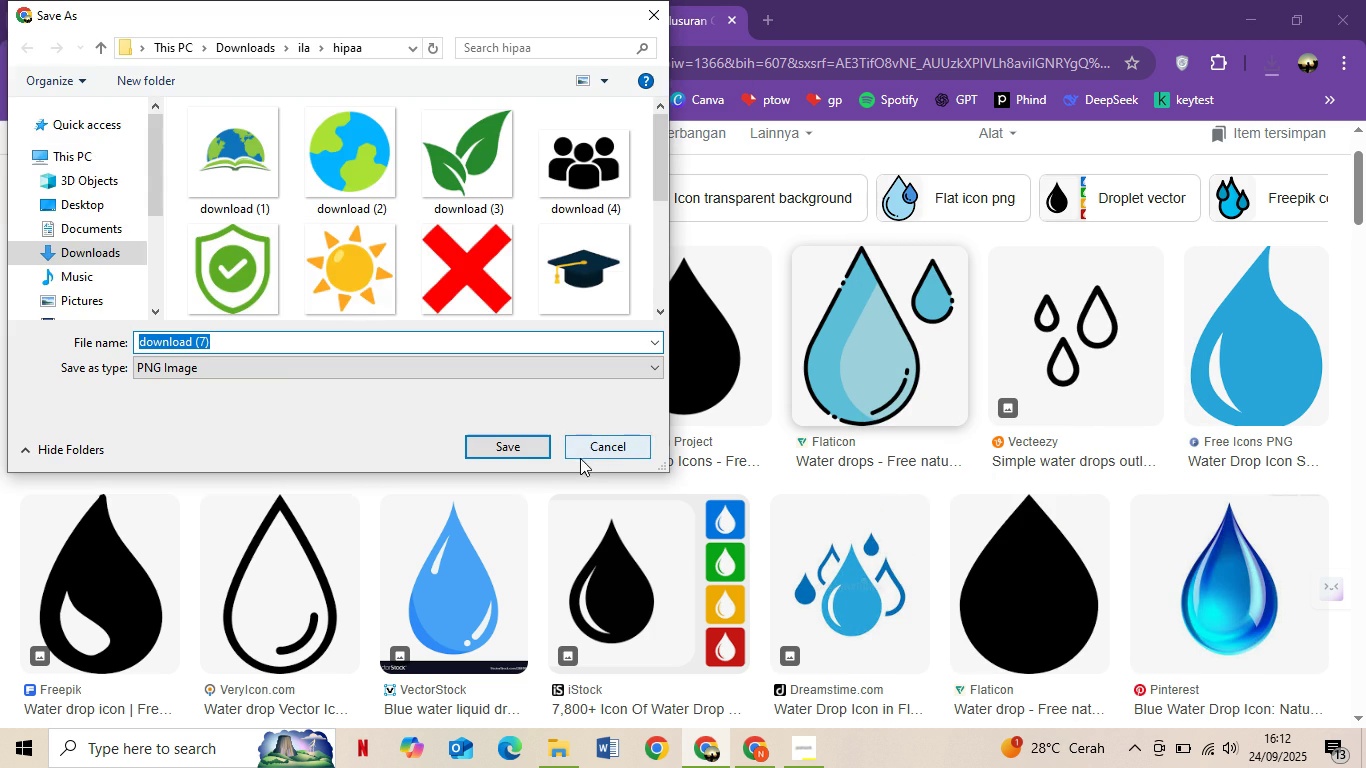 
left_click([505, 446])
 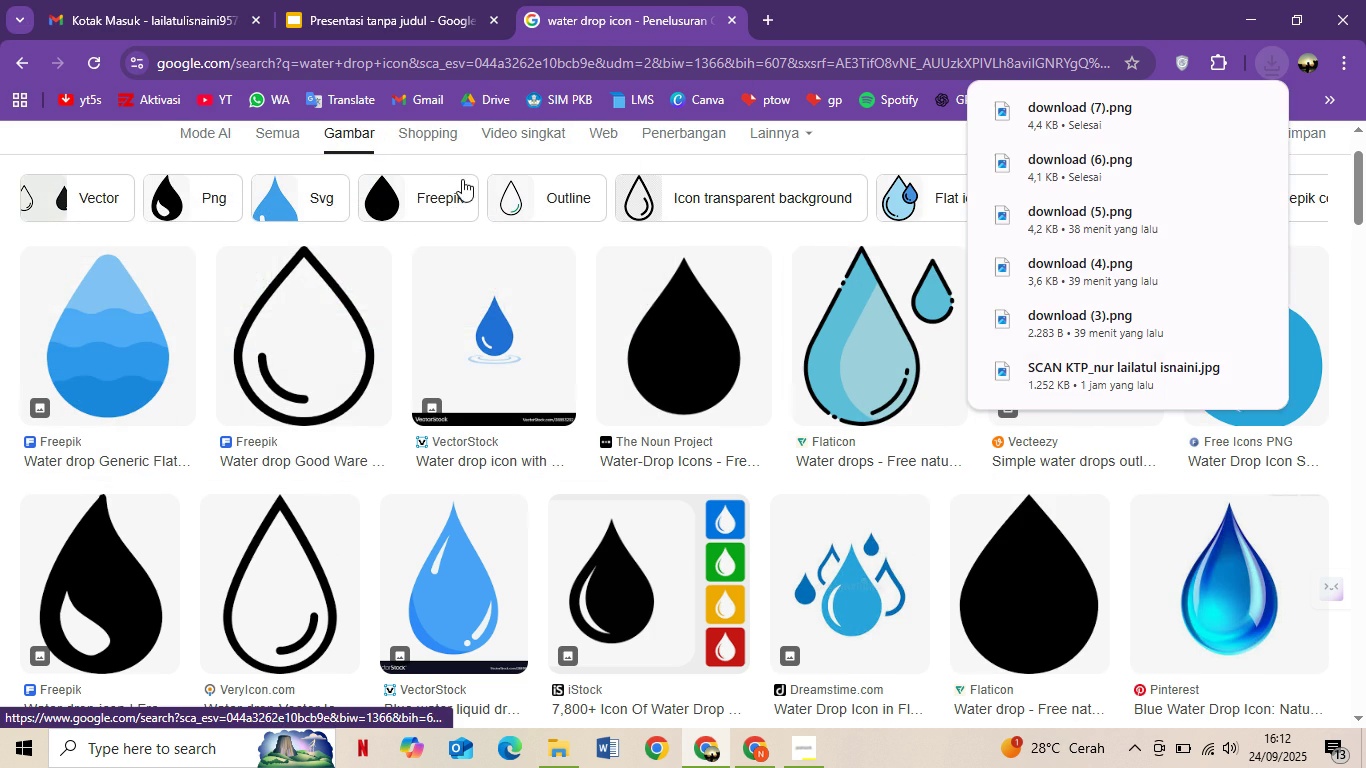 
scroll: coordinate [440, 172], scroll_direction: up, amount: 5.0
 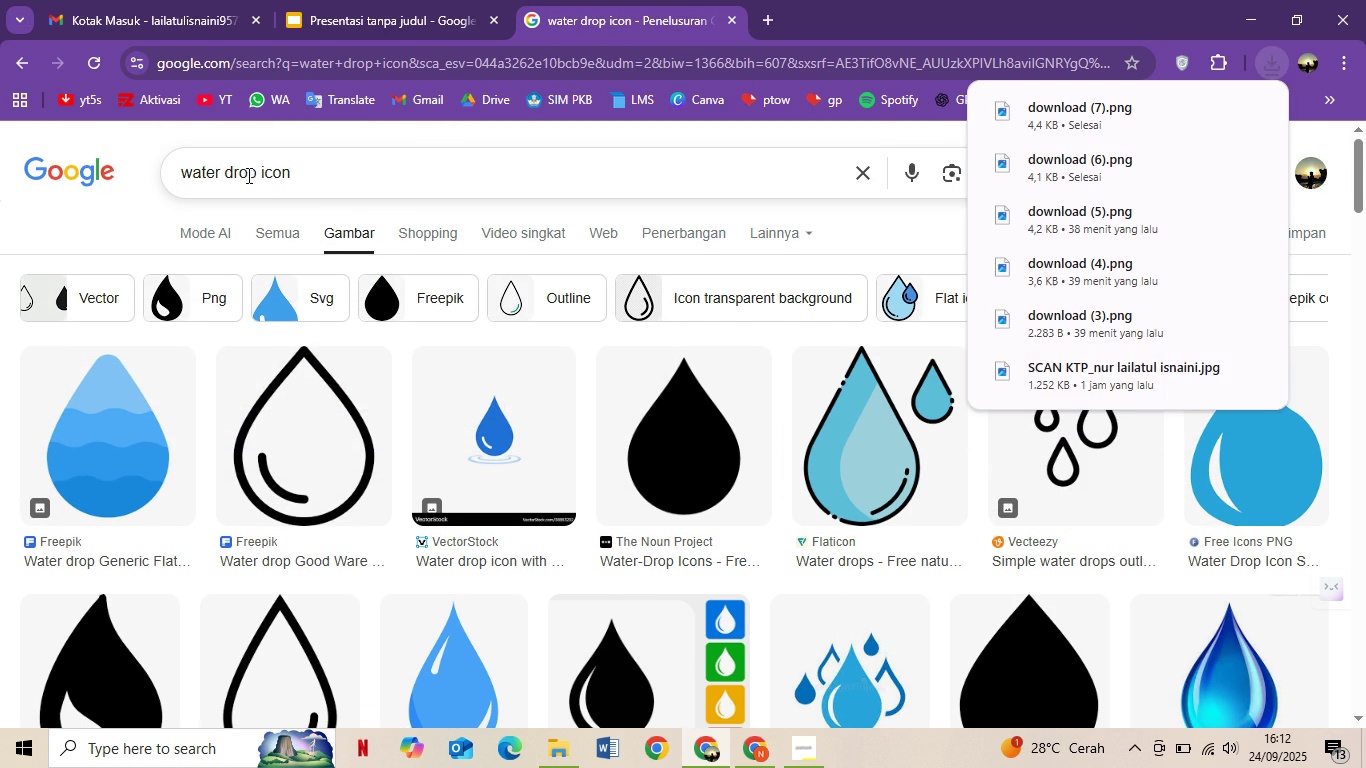 
left_click_drag(start_coordinate=[257, 170], to_coordinate=[108, 174])
 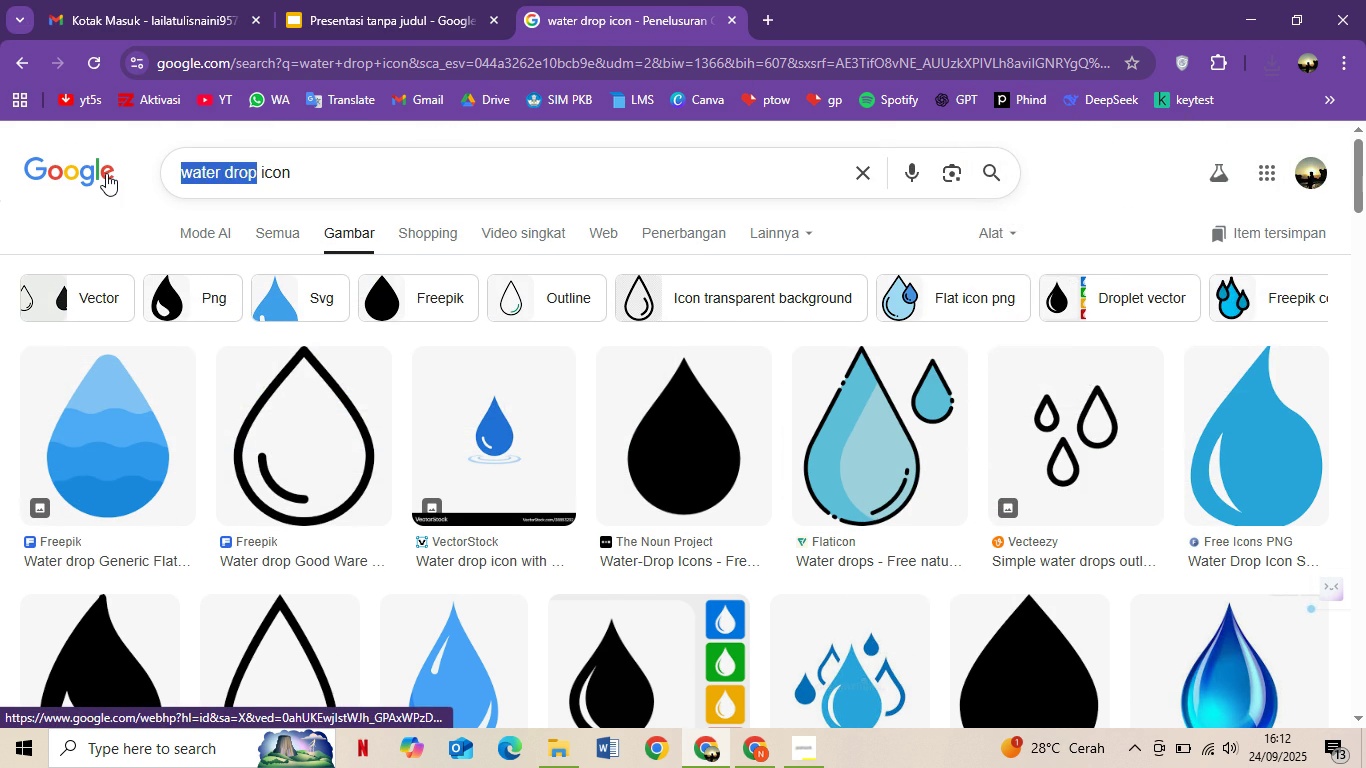 
type(reycacle)
 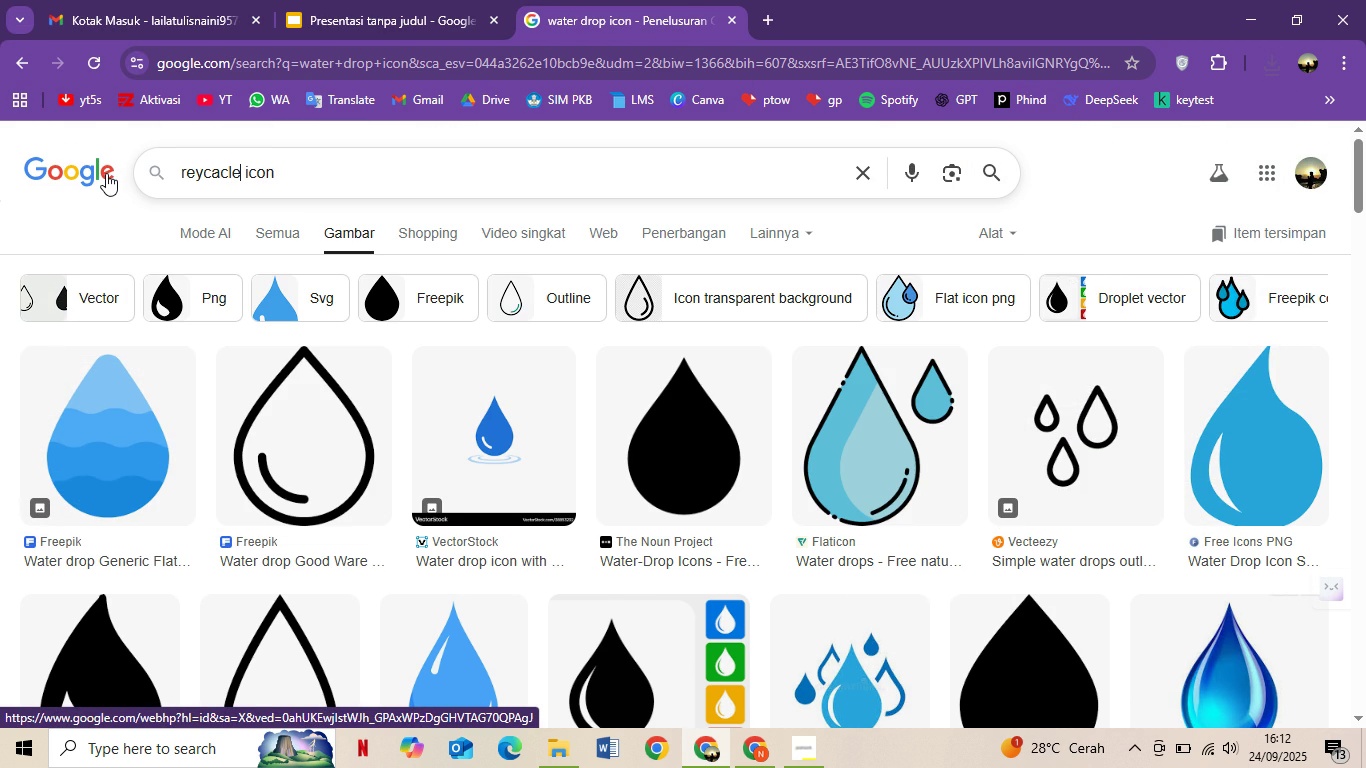 
key(Enter)
 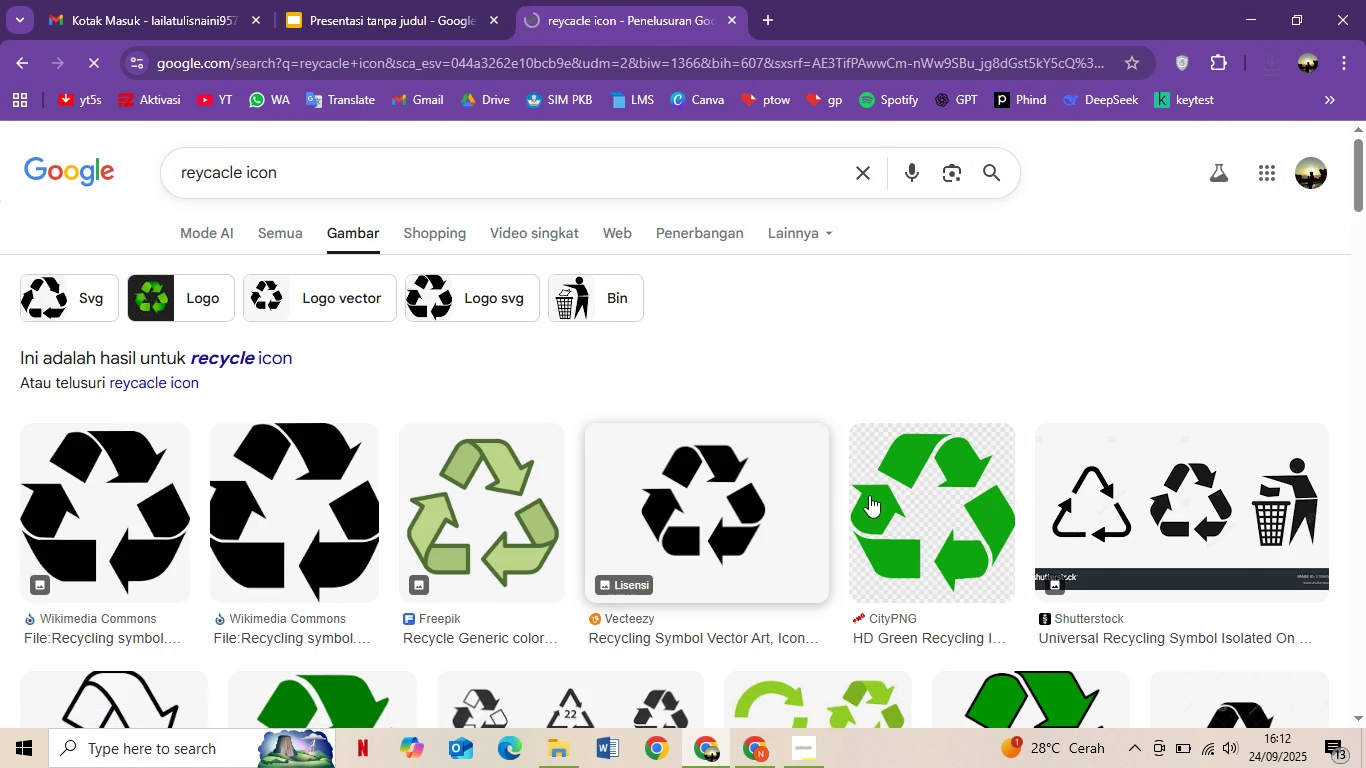 
scroll: coordinate [914, 467], scroll_direction: down, amount: 2.0
 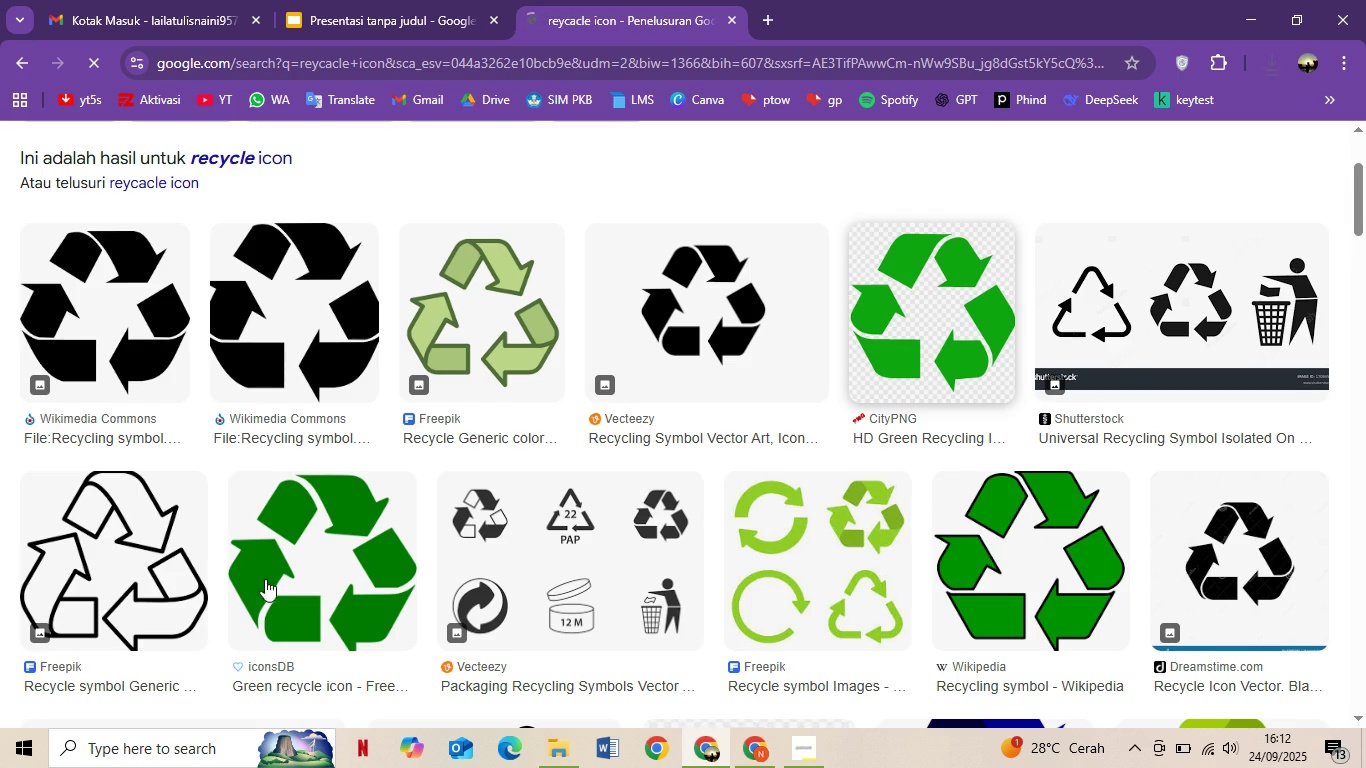 
right_click([255, 553])
 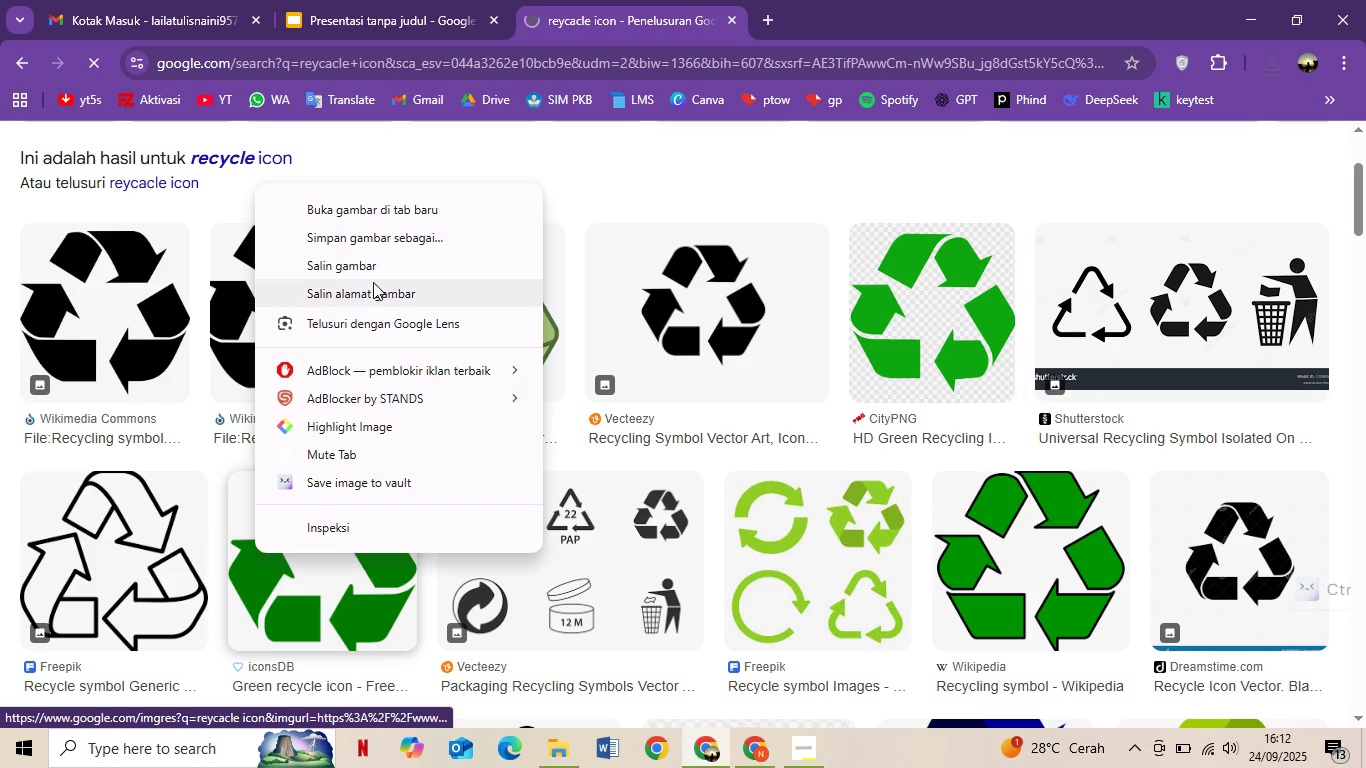 
left_click([367, 249])
 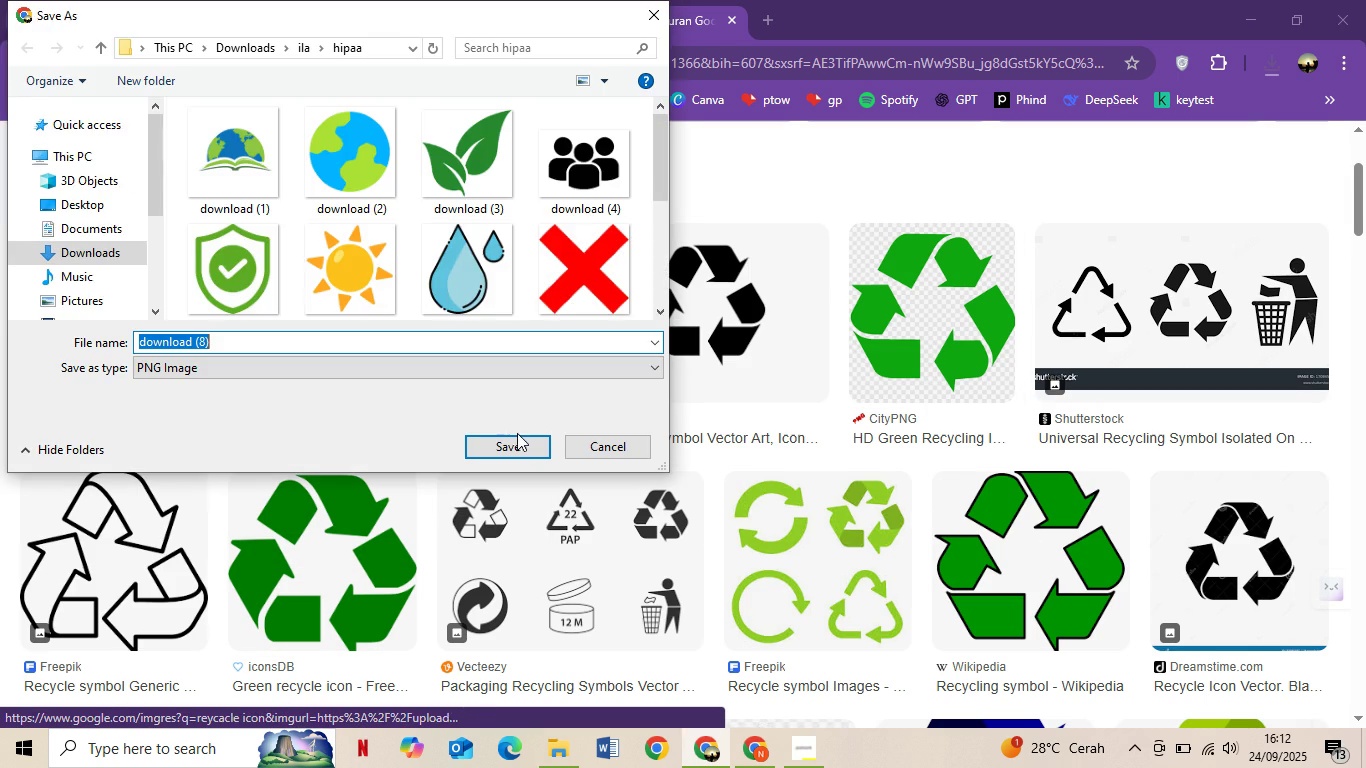 
left_click([526, 442])
 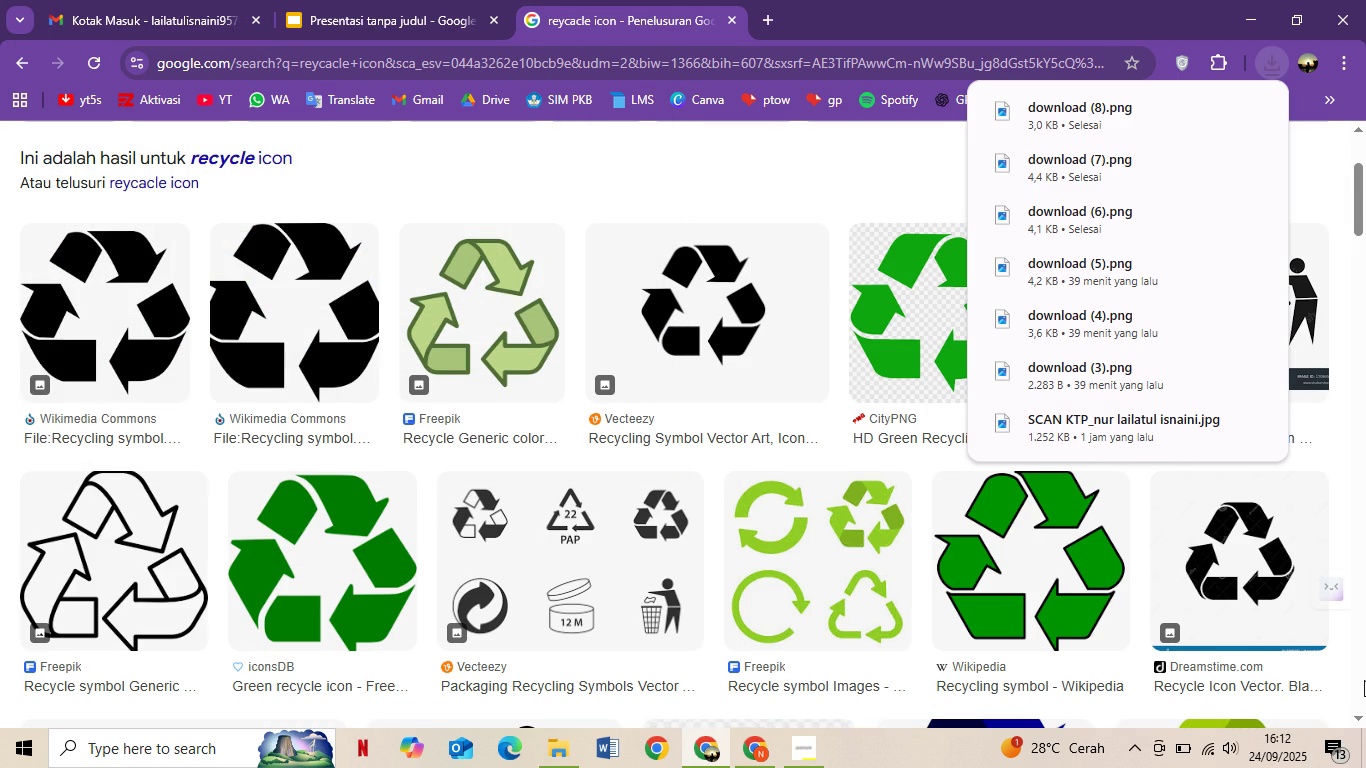 
left_click([442, 20])
 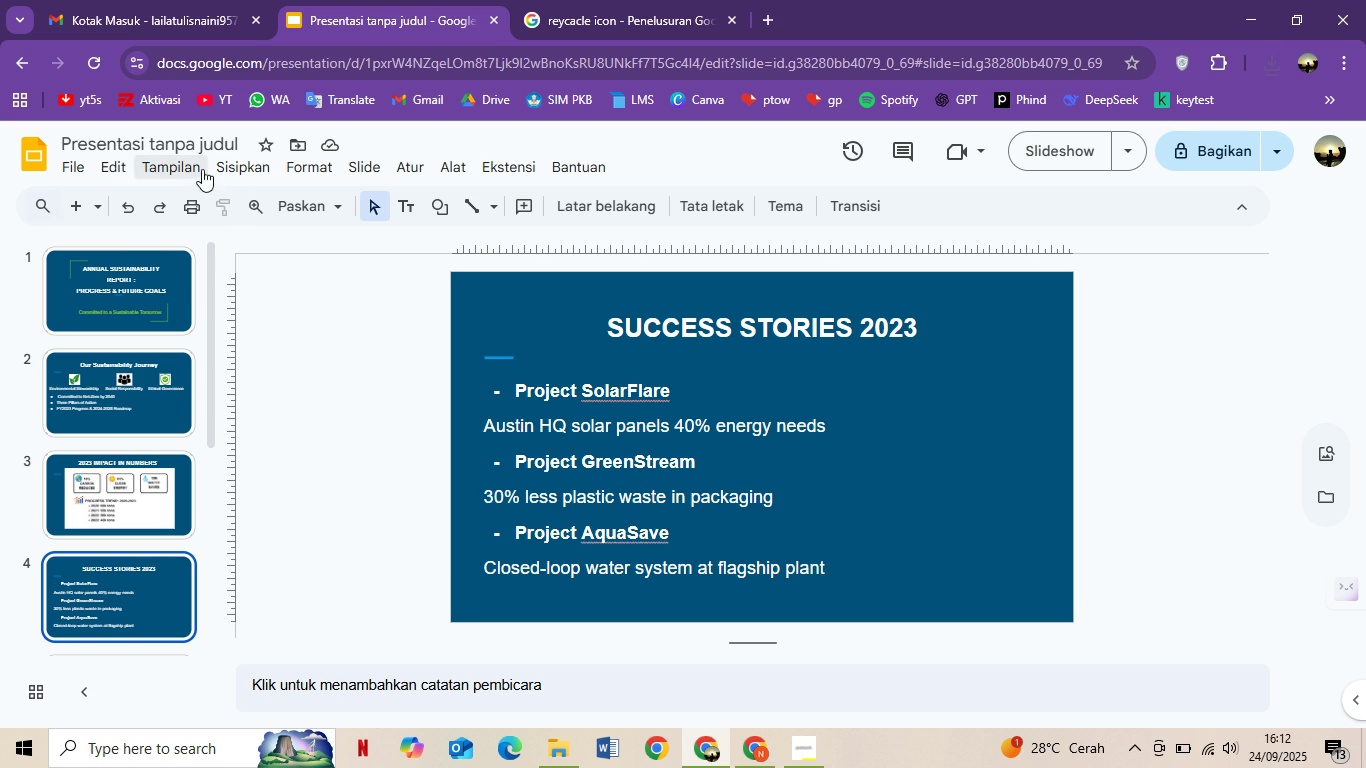 
left_click([231, 169])
 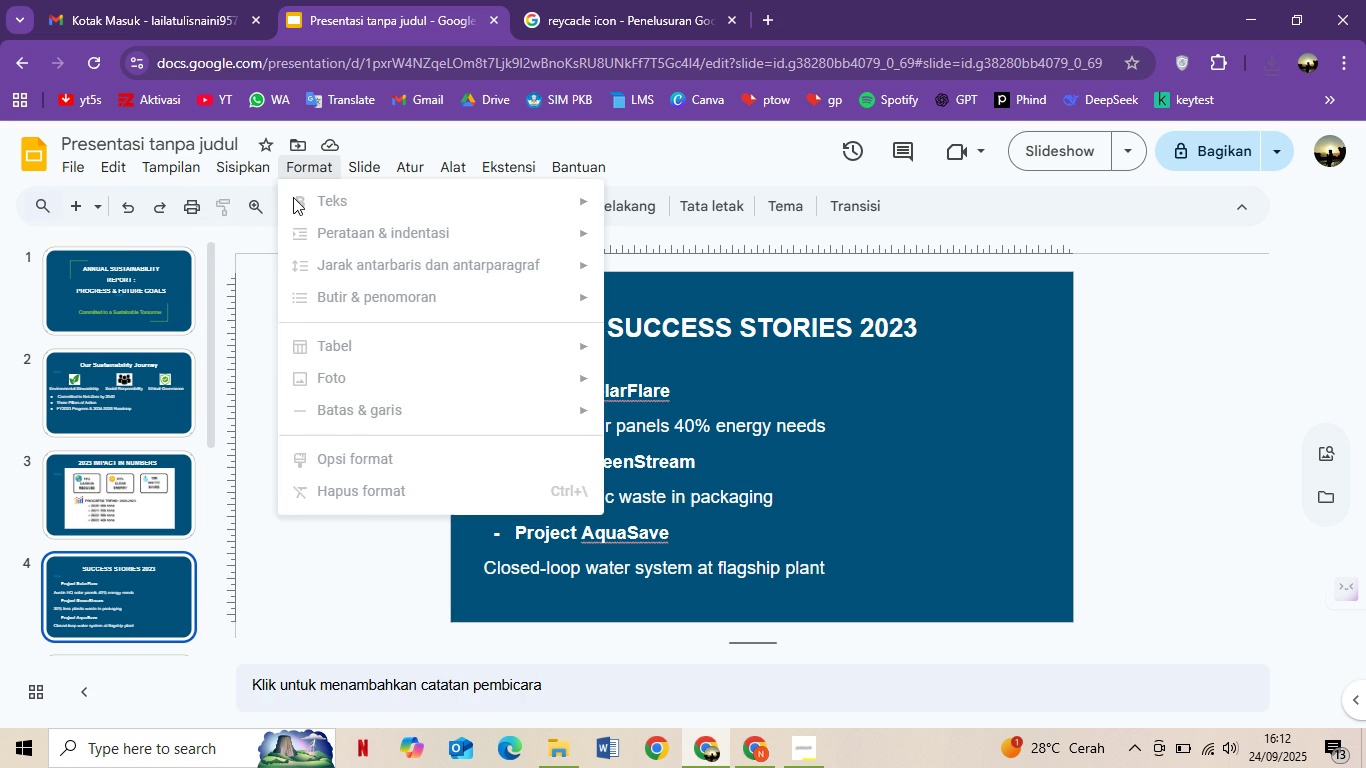 
left_click([293, 197])
 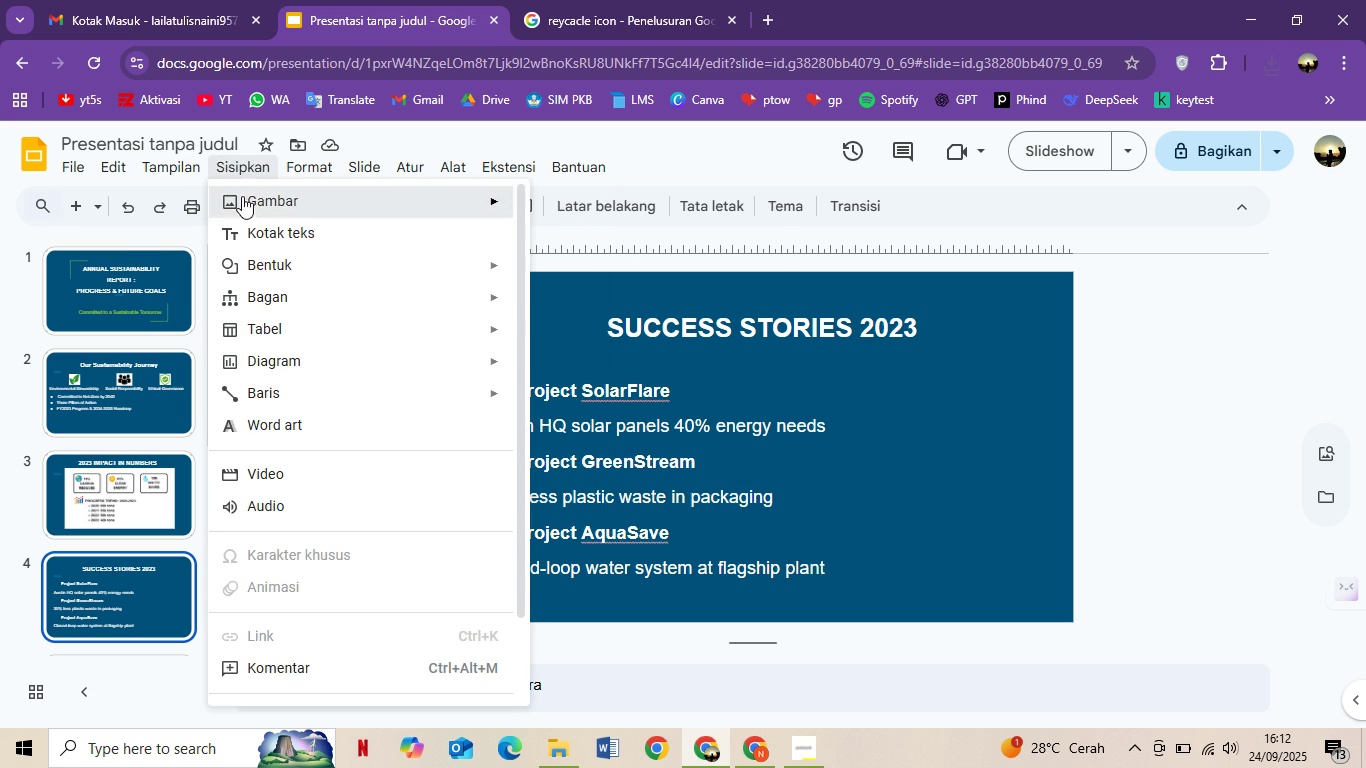 
left_click([242, 196])
 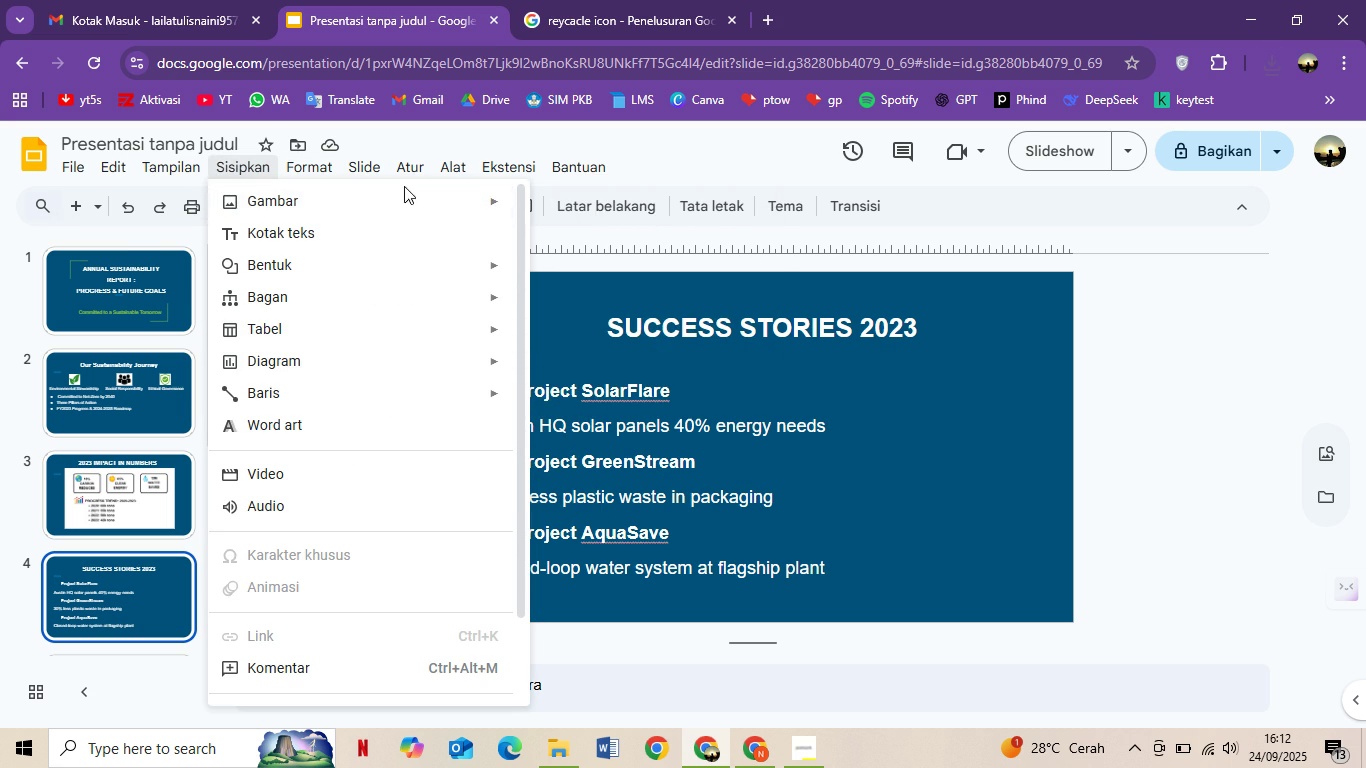 
left_click([411, 198])
 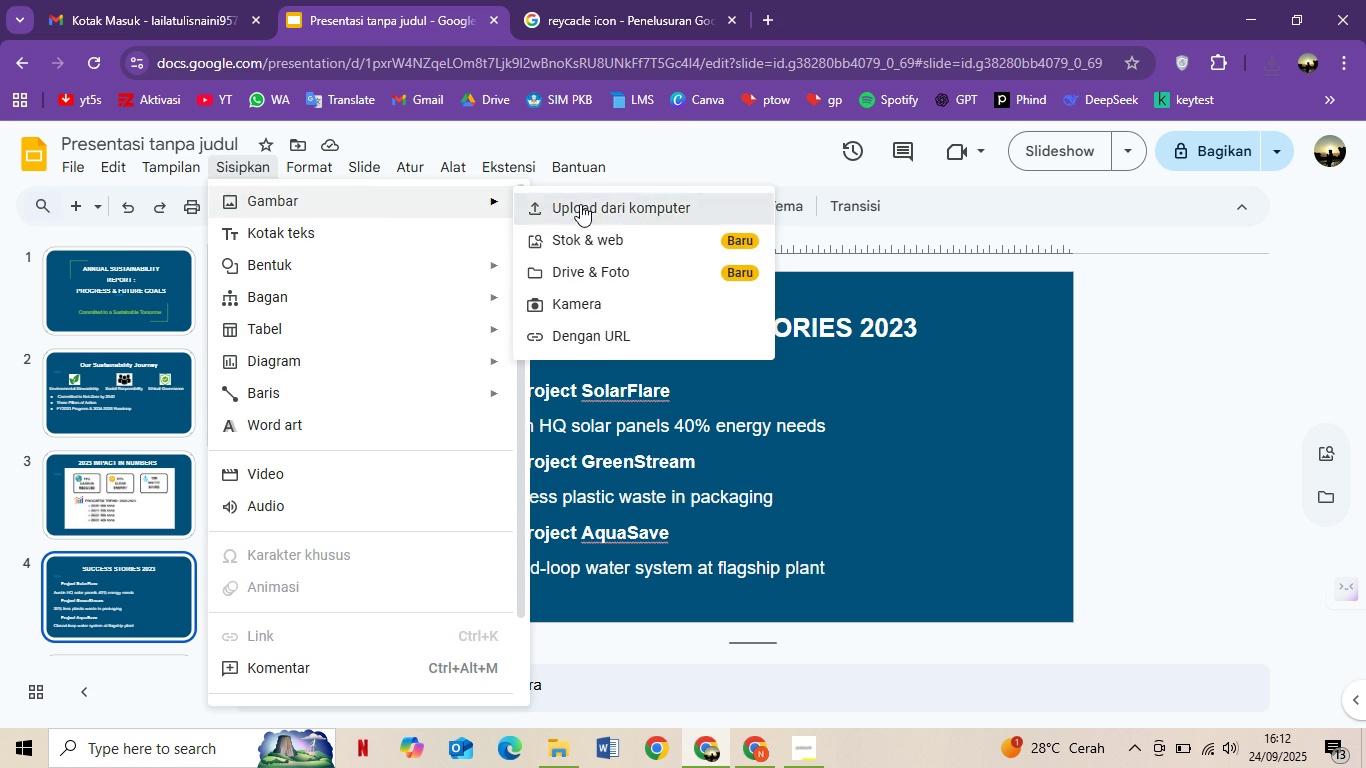 
left_click([580, 204])
 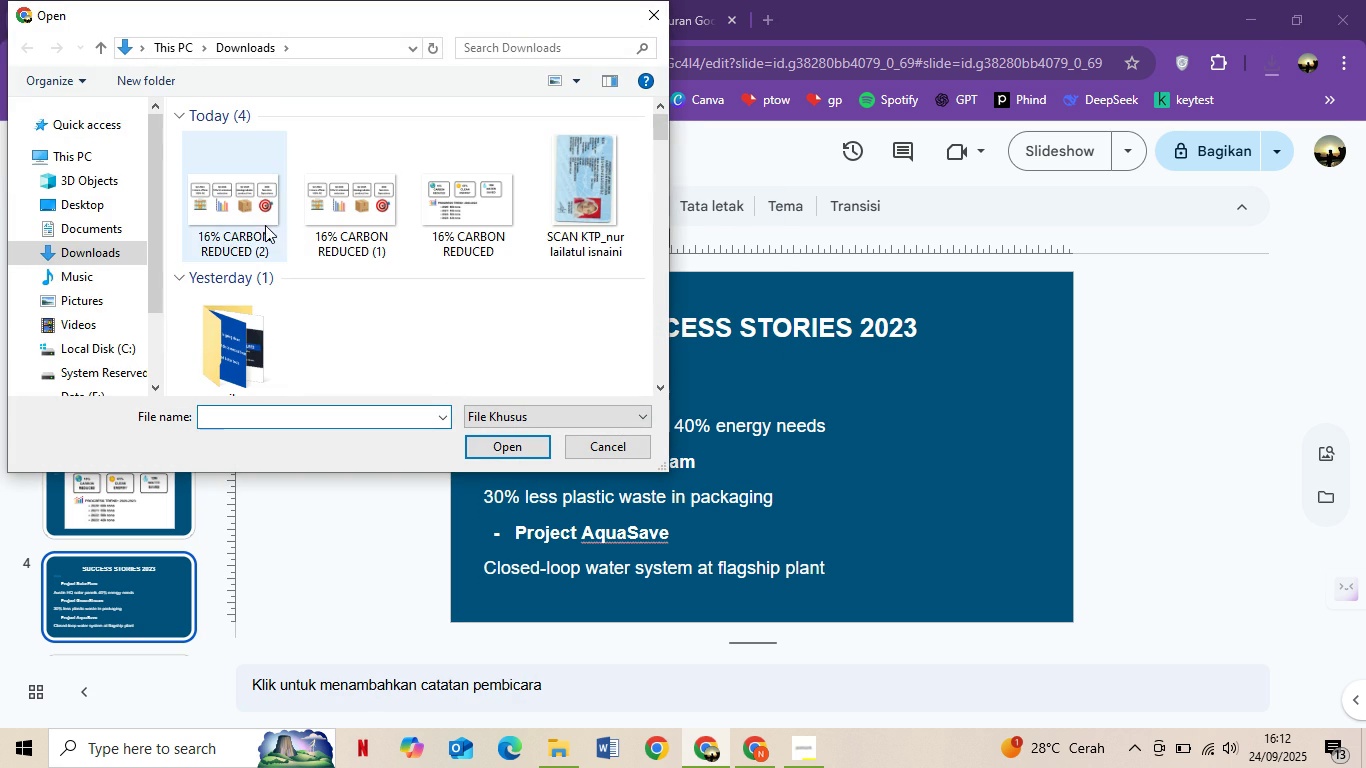 
scroll: coordinate [225, 230], scroll_direction: up, amount: 1.0
 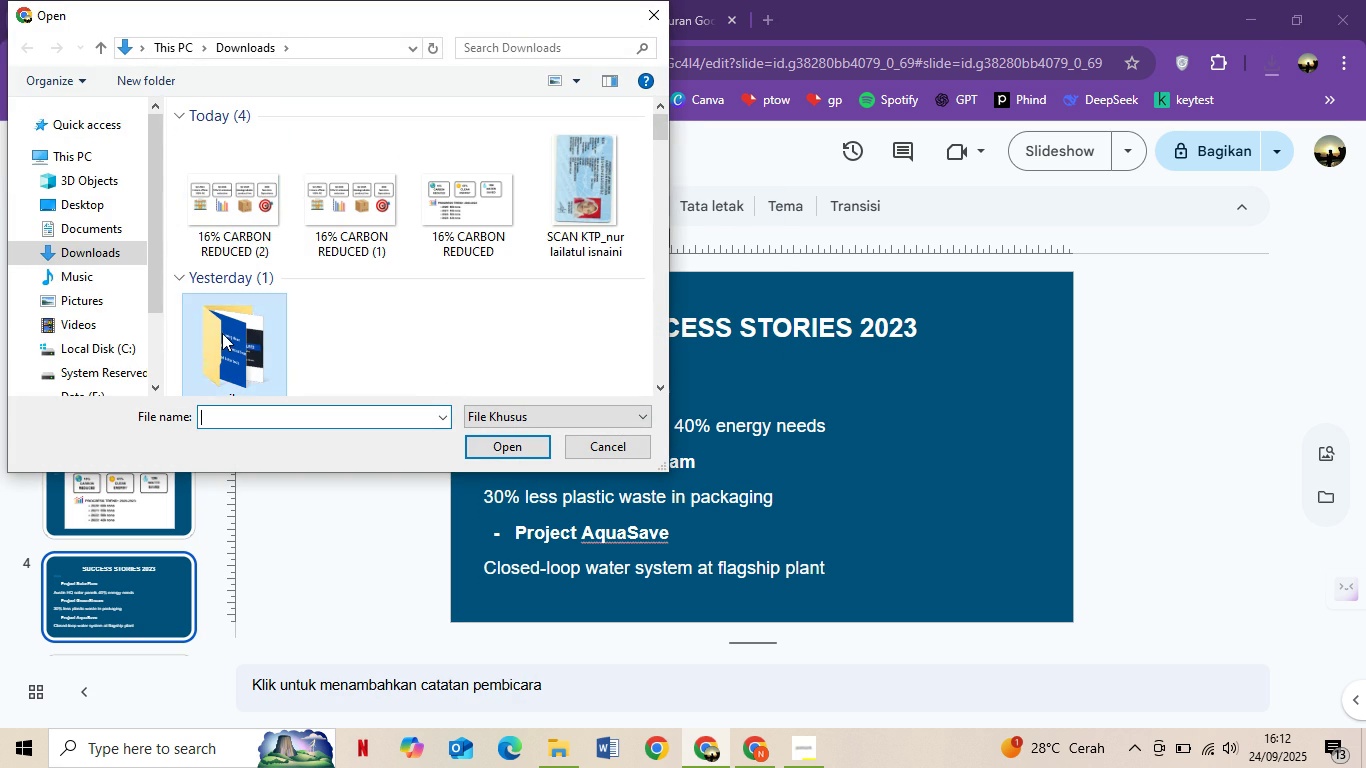 
double_click([222, 333])
 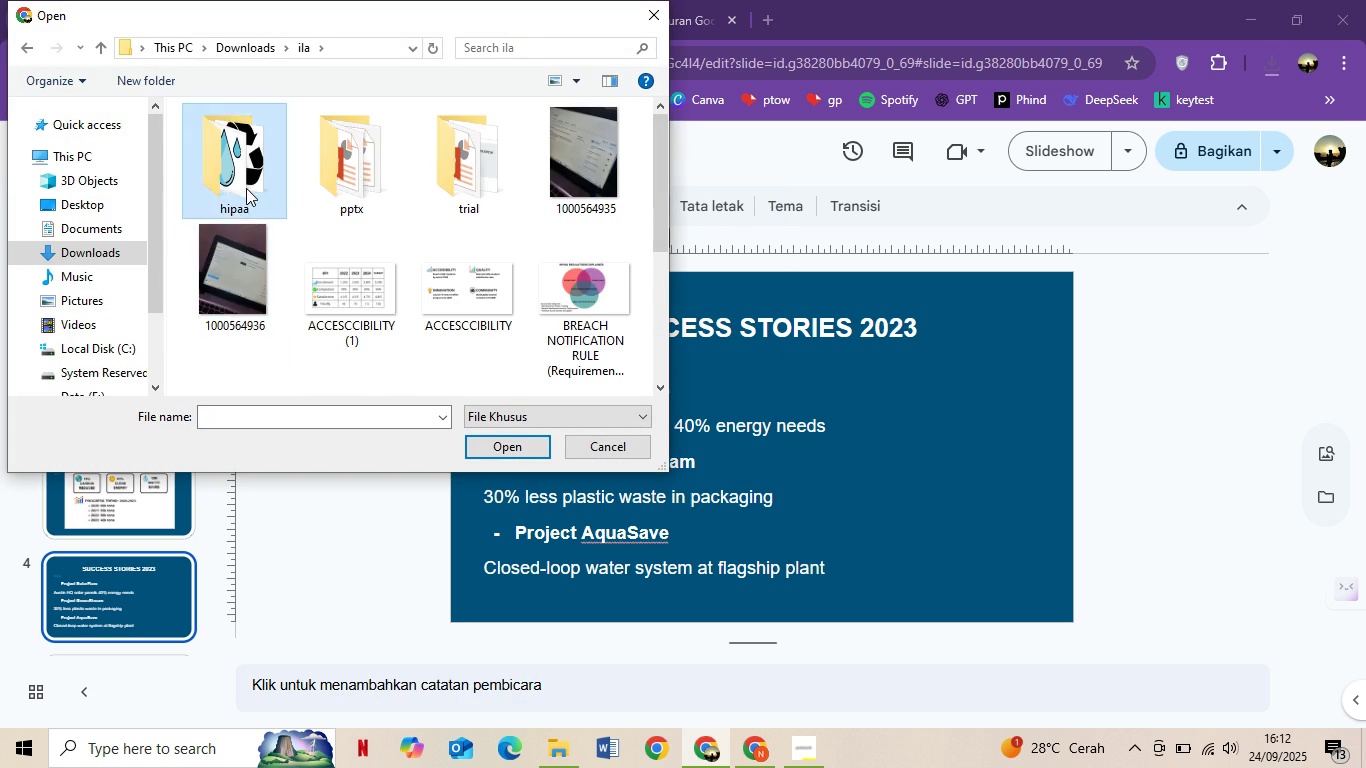 
double_click([246, 188])
 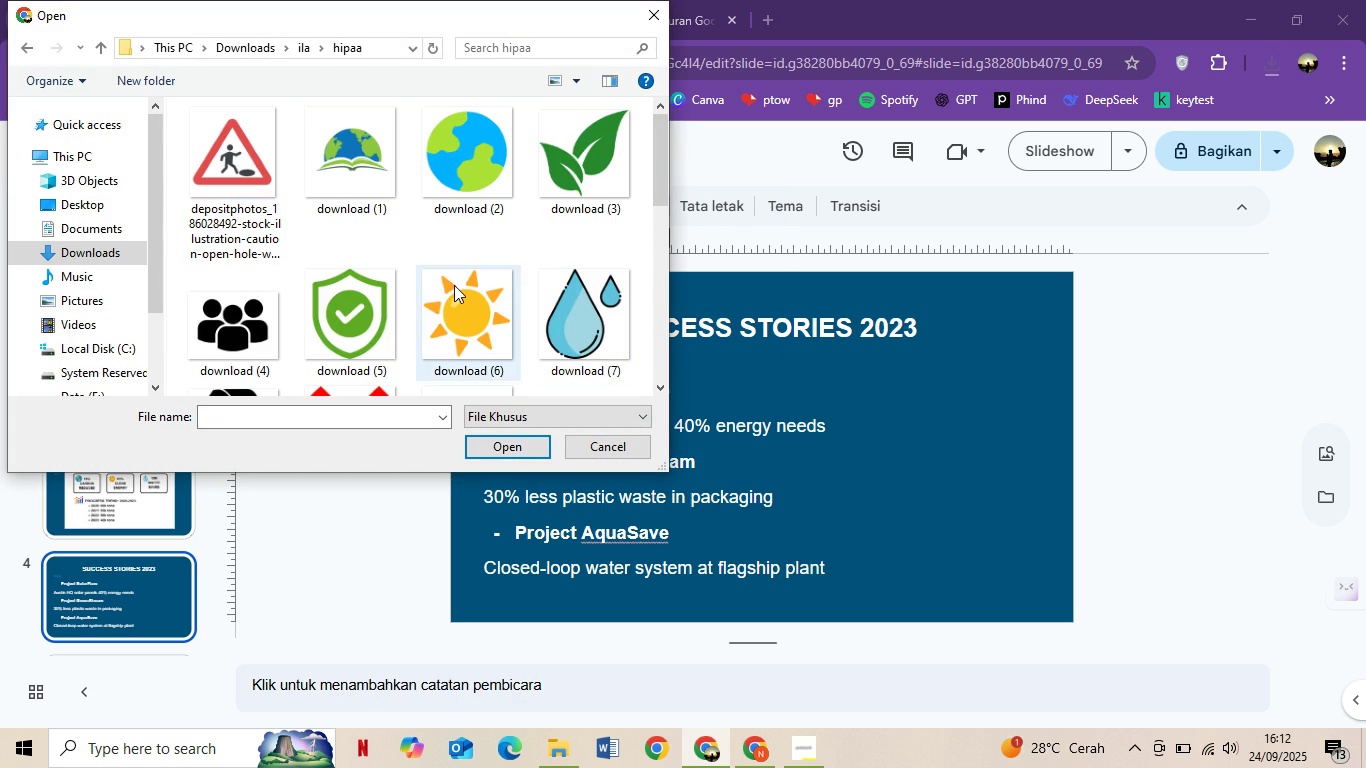 
double_click([455, 283])
 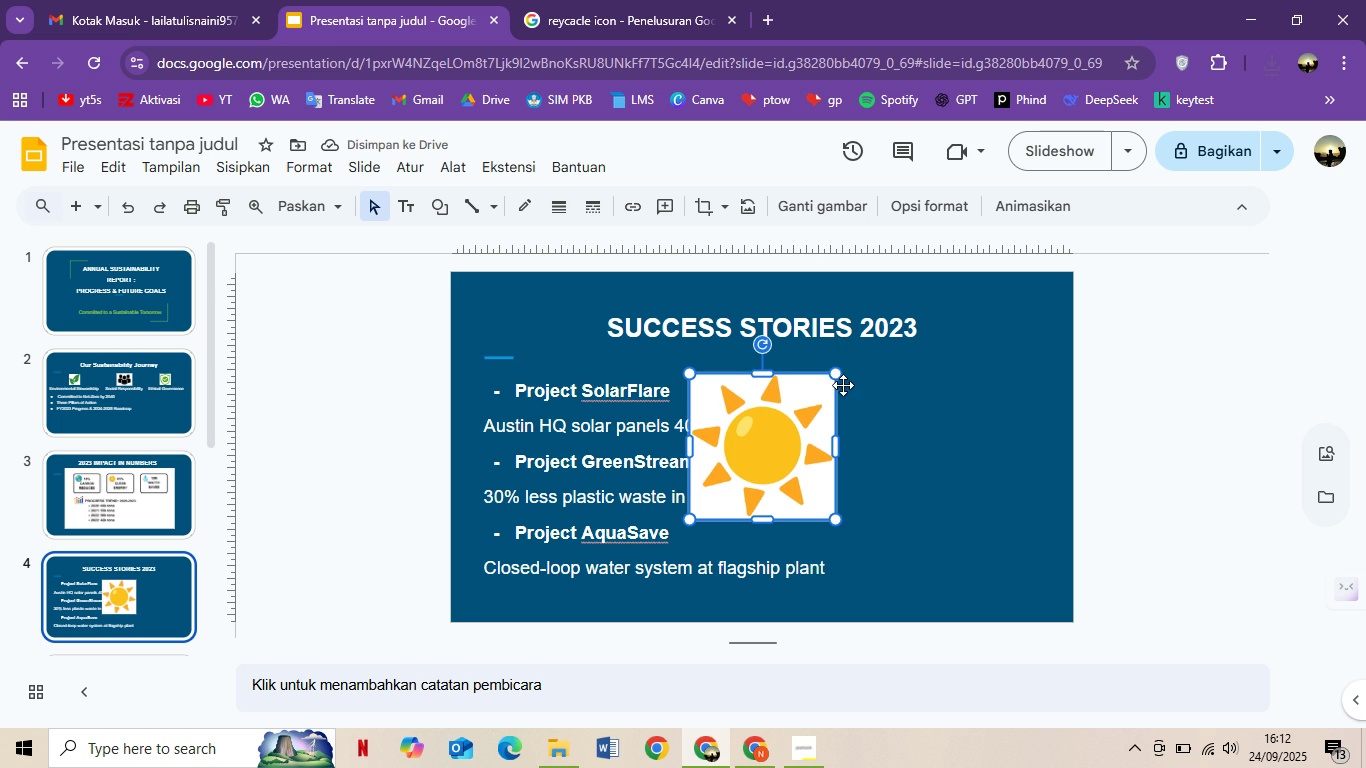 
left_click_drag(start_coordinate=[840, 377], to_coordinate=[735, 472])
 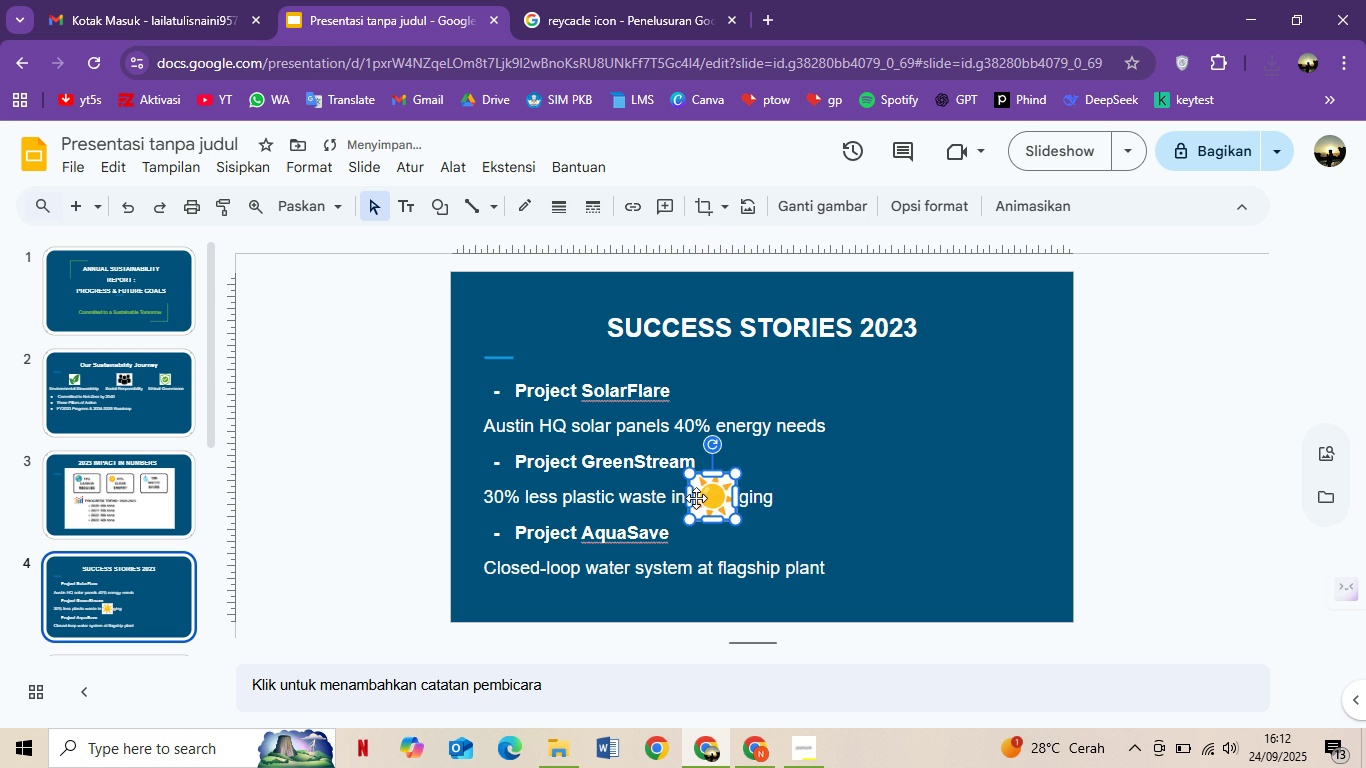 
left_click_drag(start_coordinate=[697, 499], to_coordinate=[691, 389])
 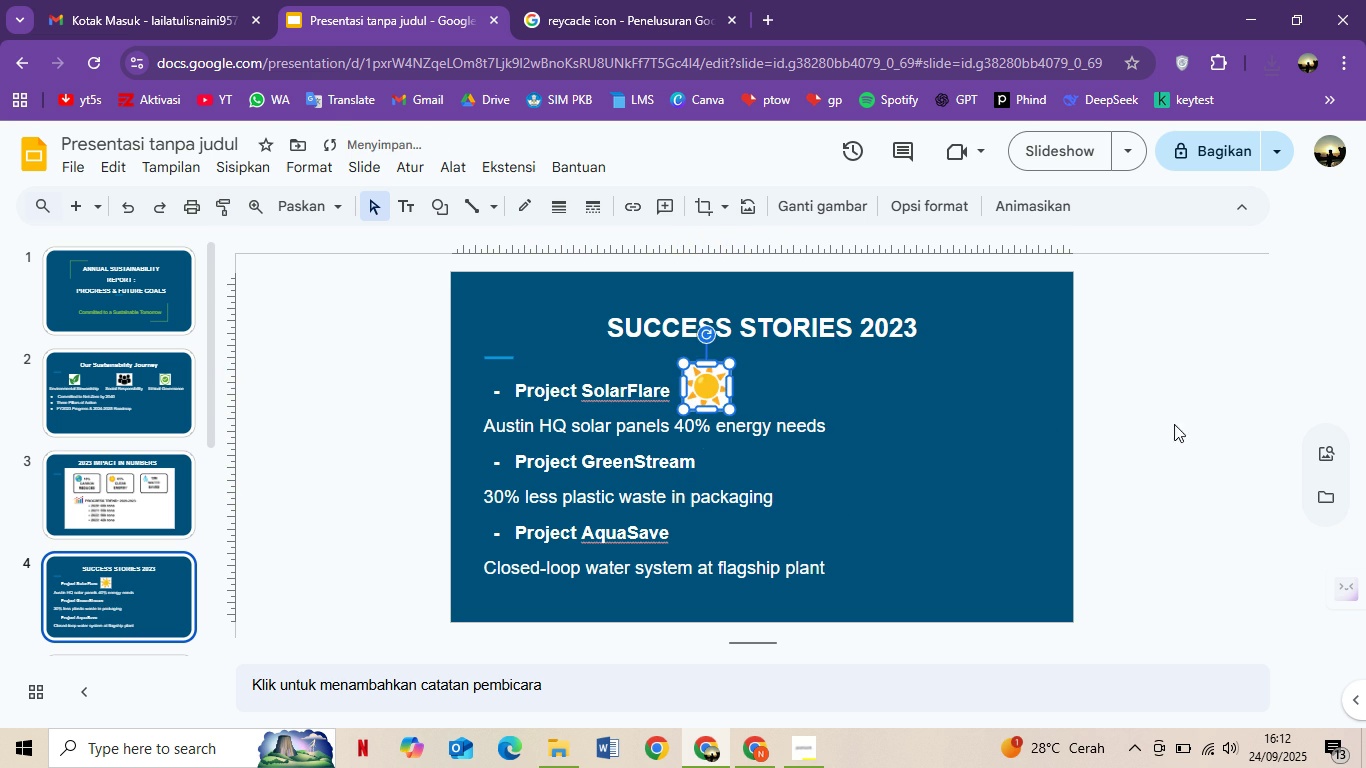 
left_click([1174, 424])
 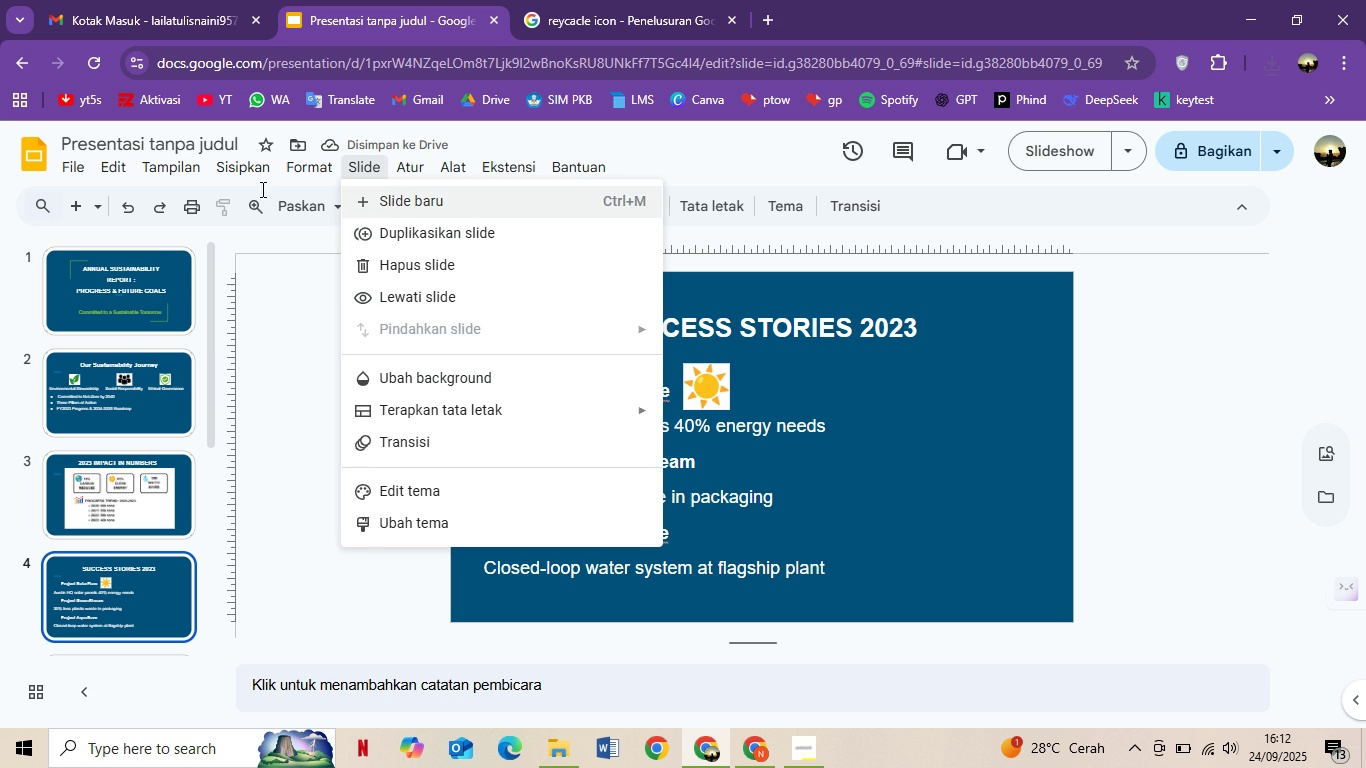 
wait(5.58)
 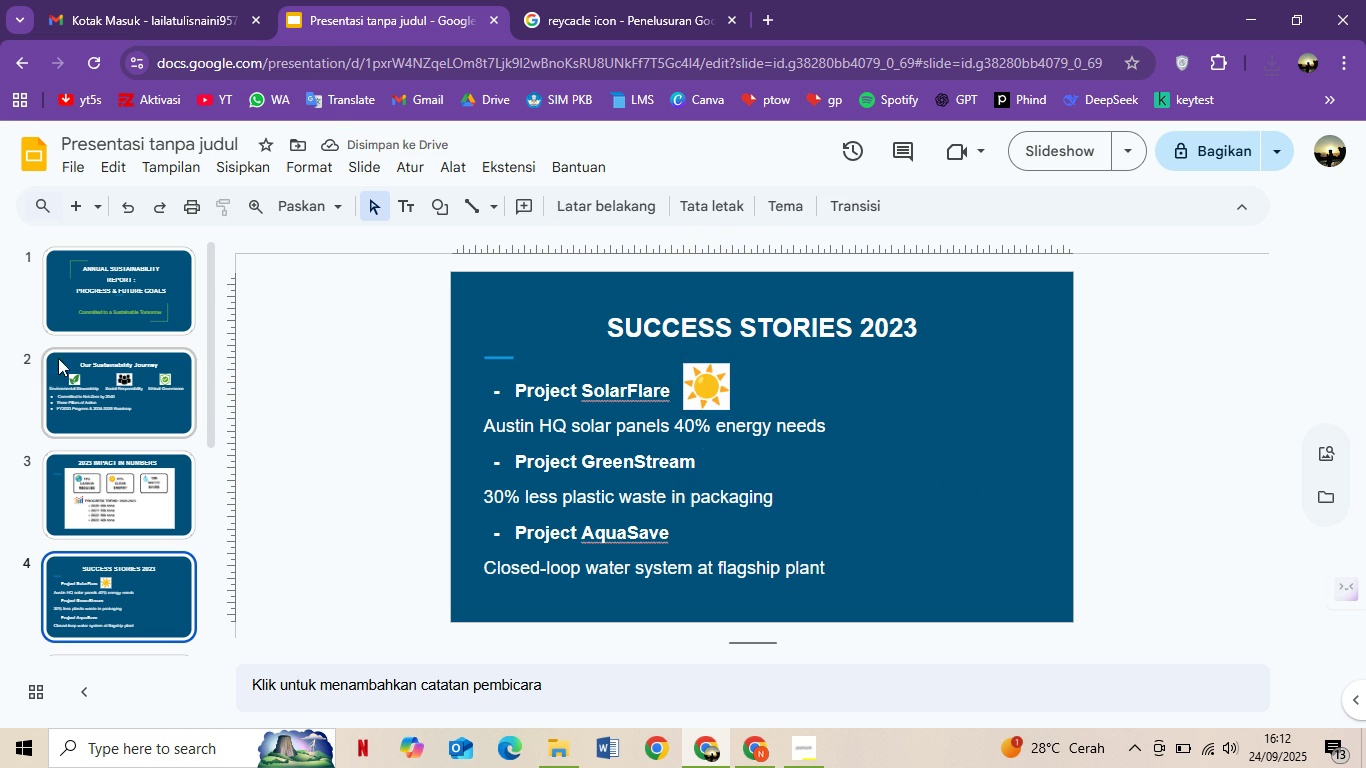 
left_click([256, 196])
 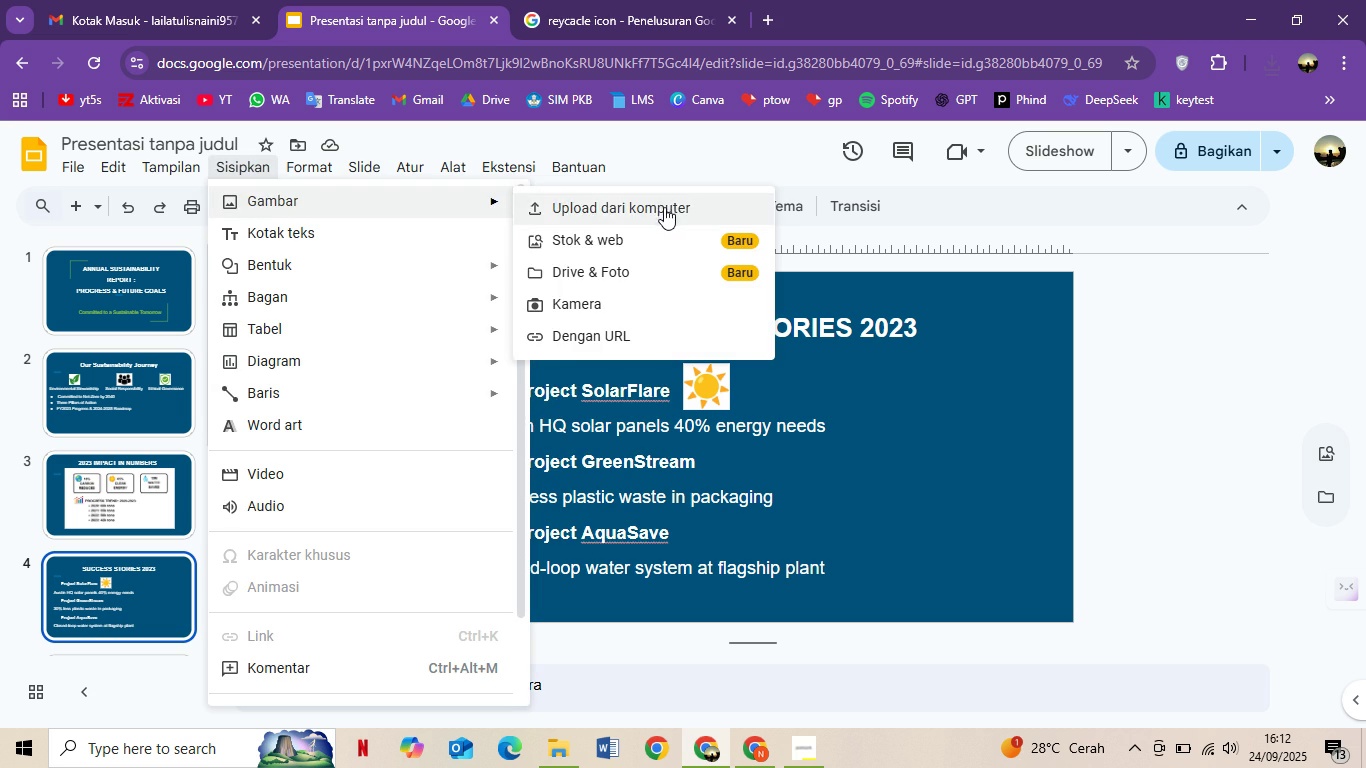 
left_click([664, 207])
 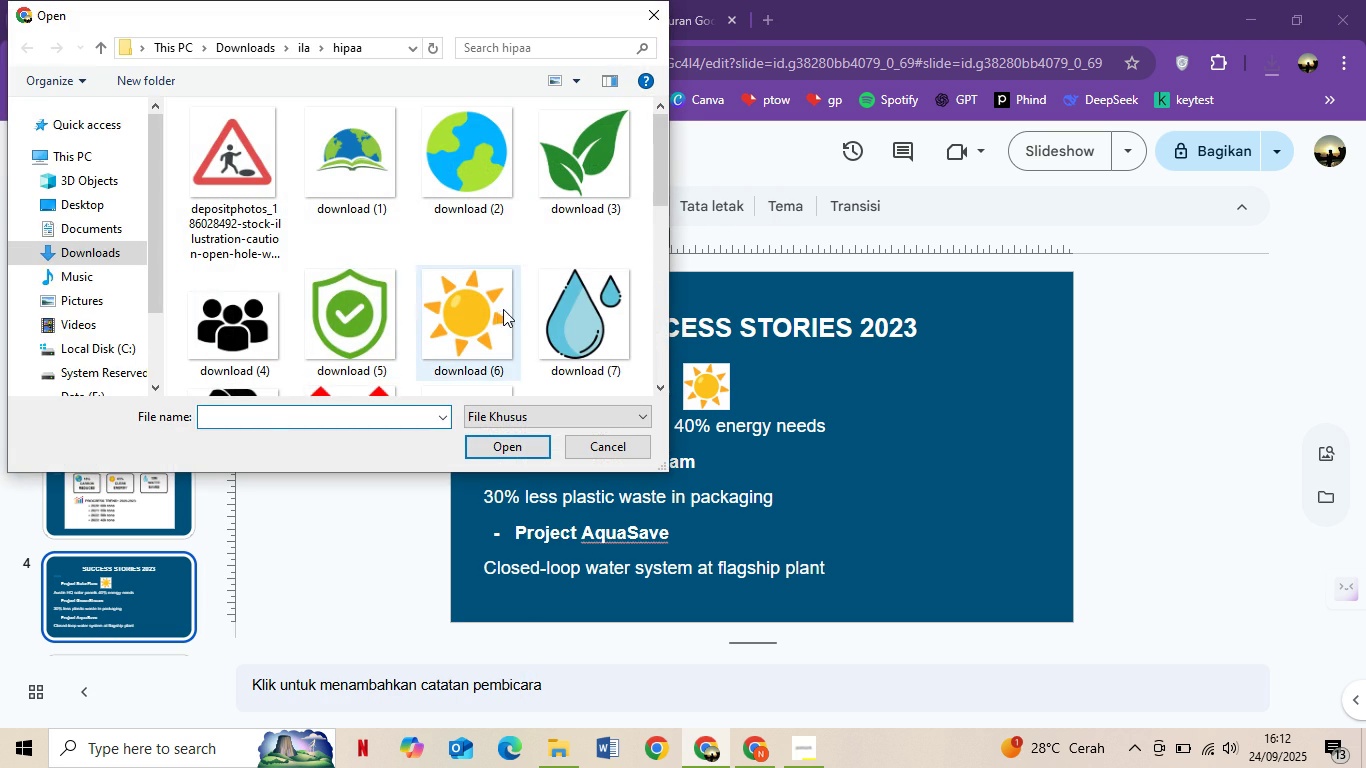 
double_click([549, 311])
 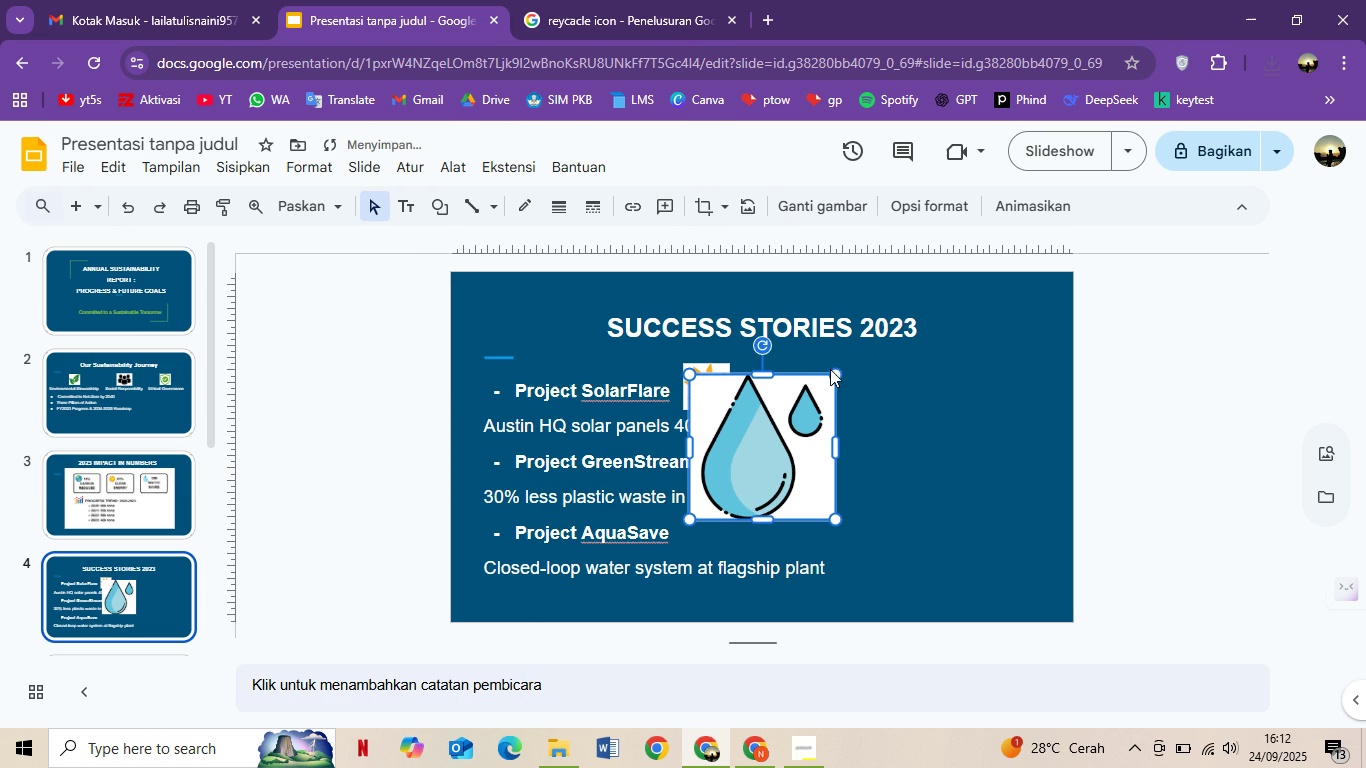 
left_click_drag(start_coordinate=[832, 373], to_coordinate=[720, 468])
 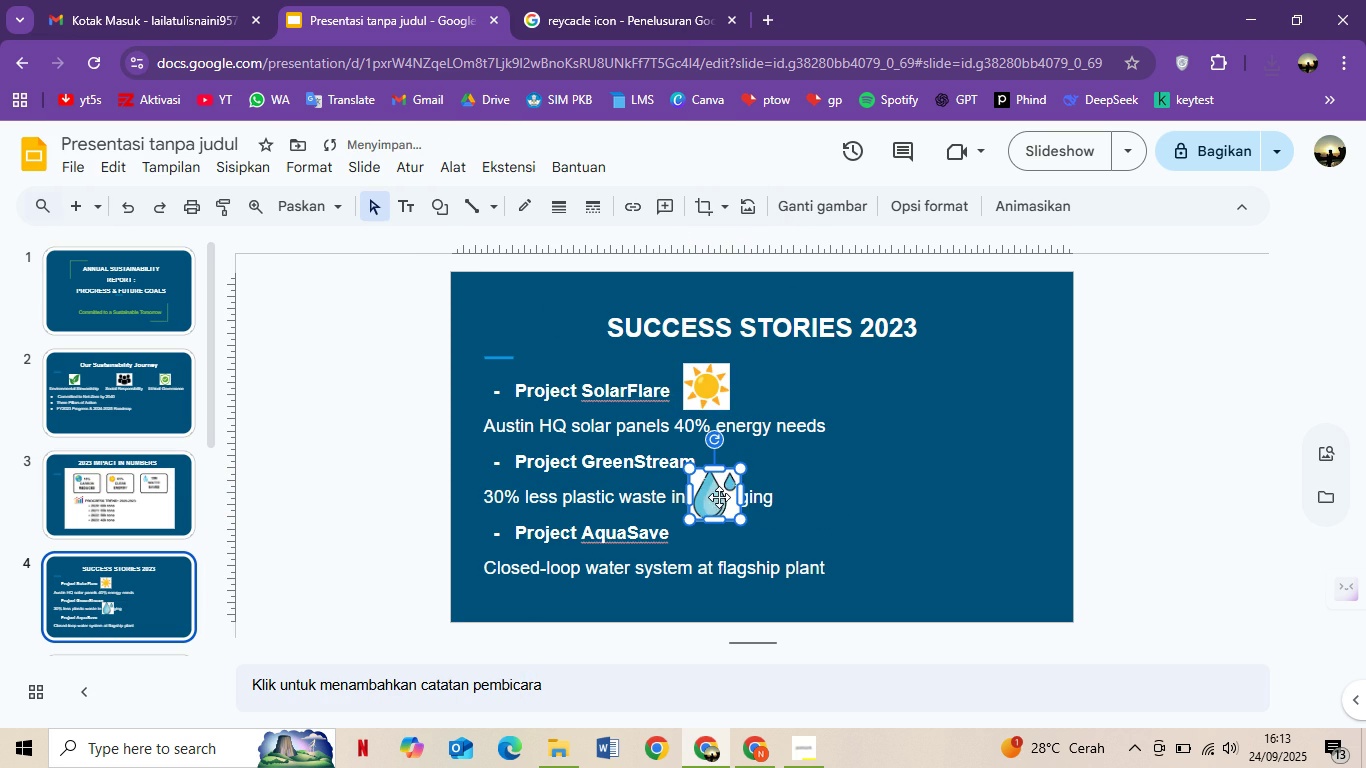 
left_click_drag(start_coordinate=[719, 497], to_coordinate=[782, 464])
 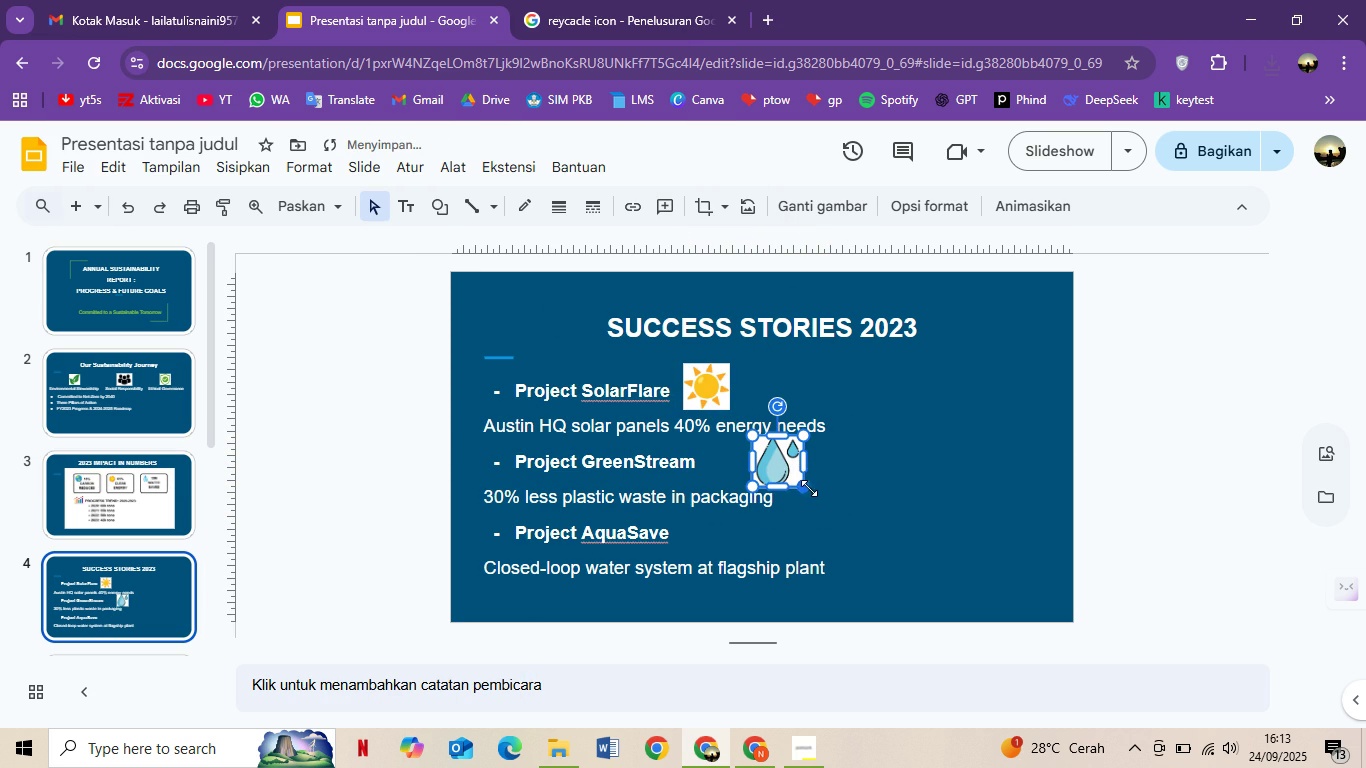 
left_click_drag(start_coordinate=[804, 488], to_coordinate=[786, 476])
 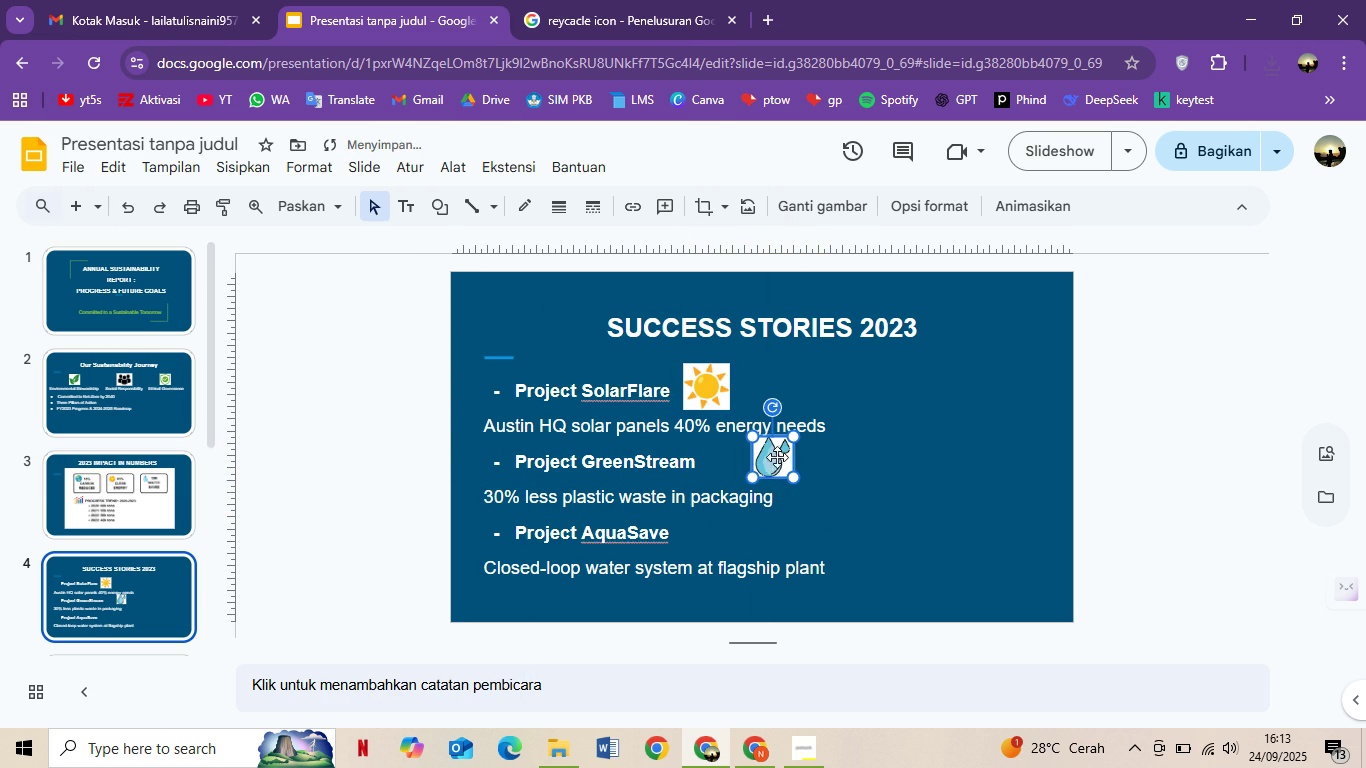 
left_click_drag(start_coordinate=[778, 457], to_coordinate=[729, 459])
 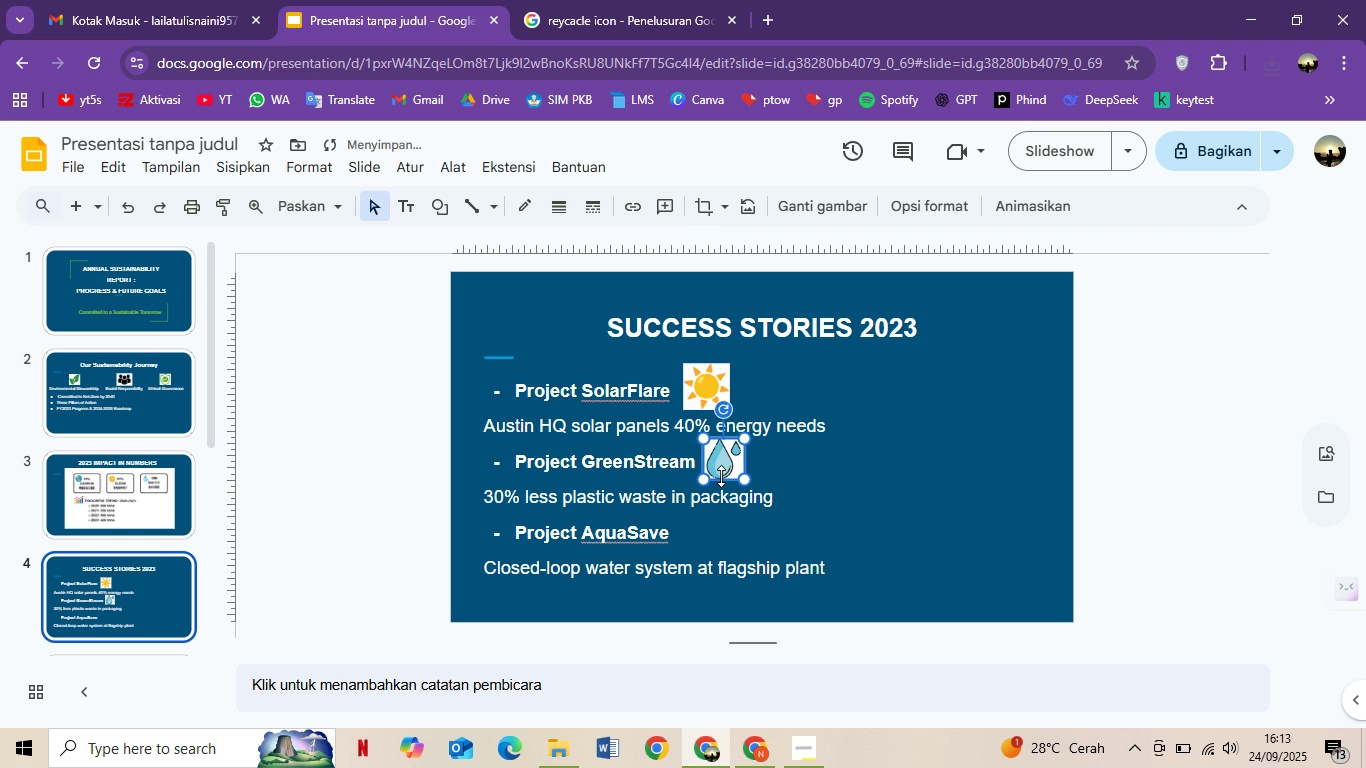 
key(ArrowDown)
 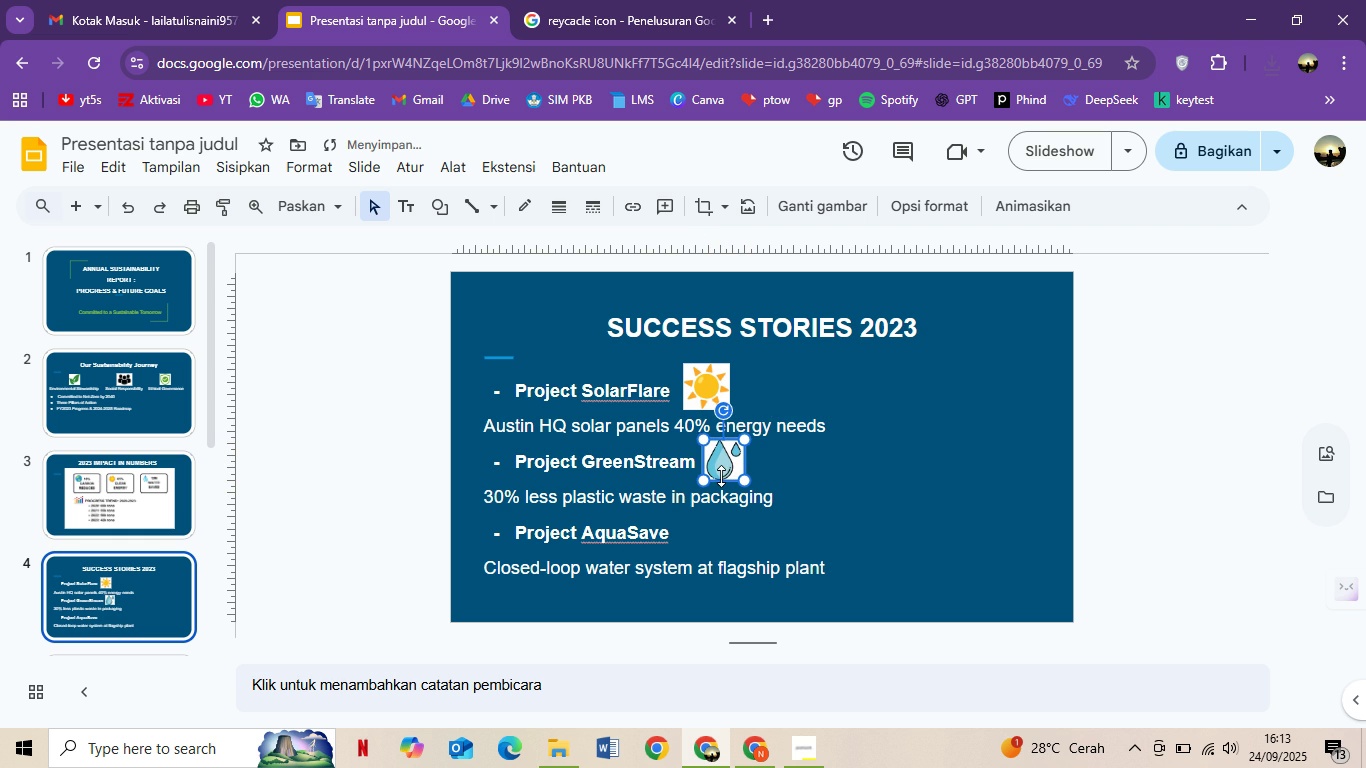 
key(ArrowDown)
 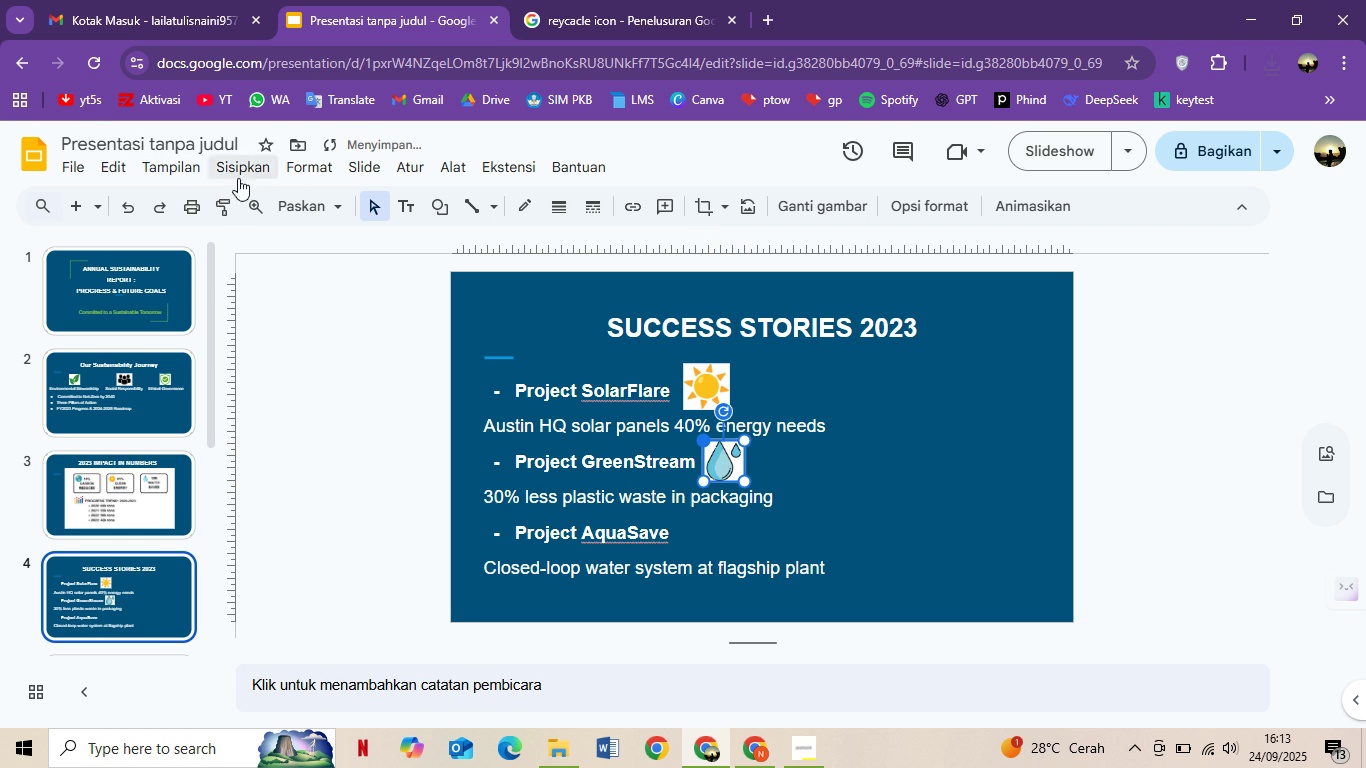 
left_click([245, 172])
 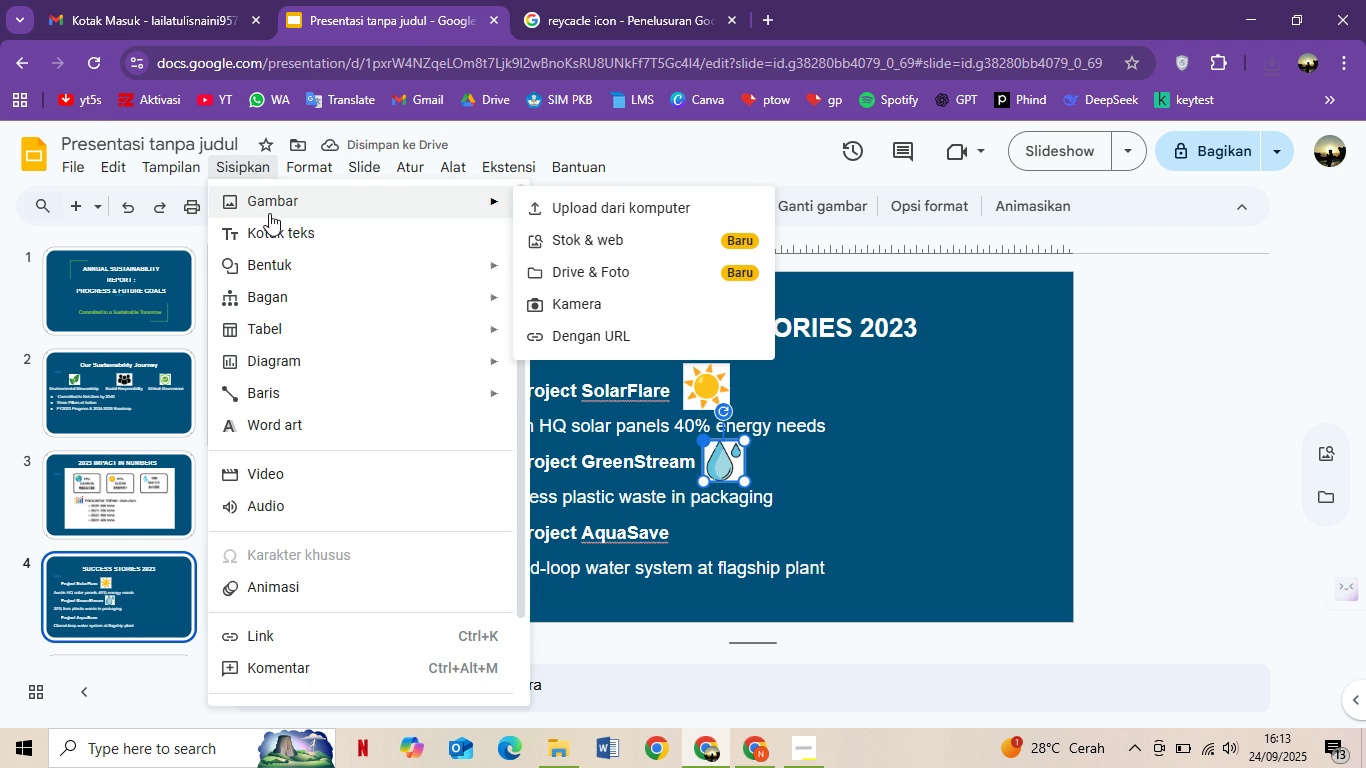 
left_click([269, 213])
 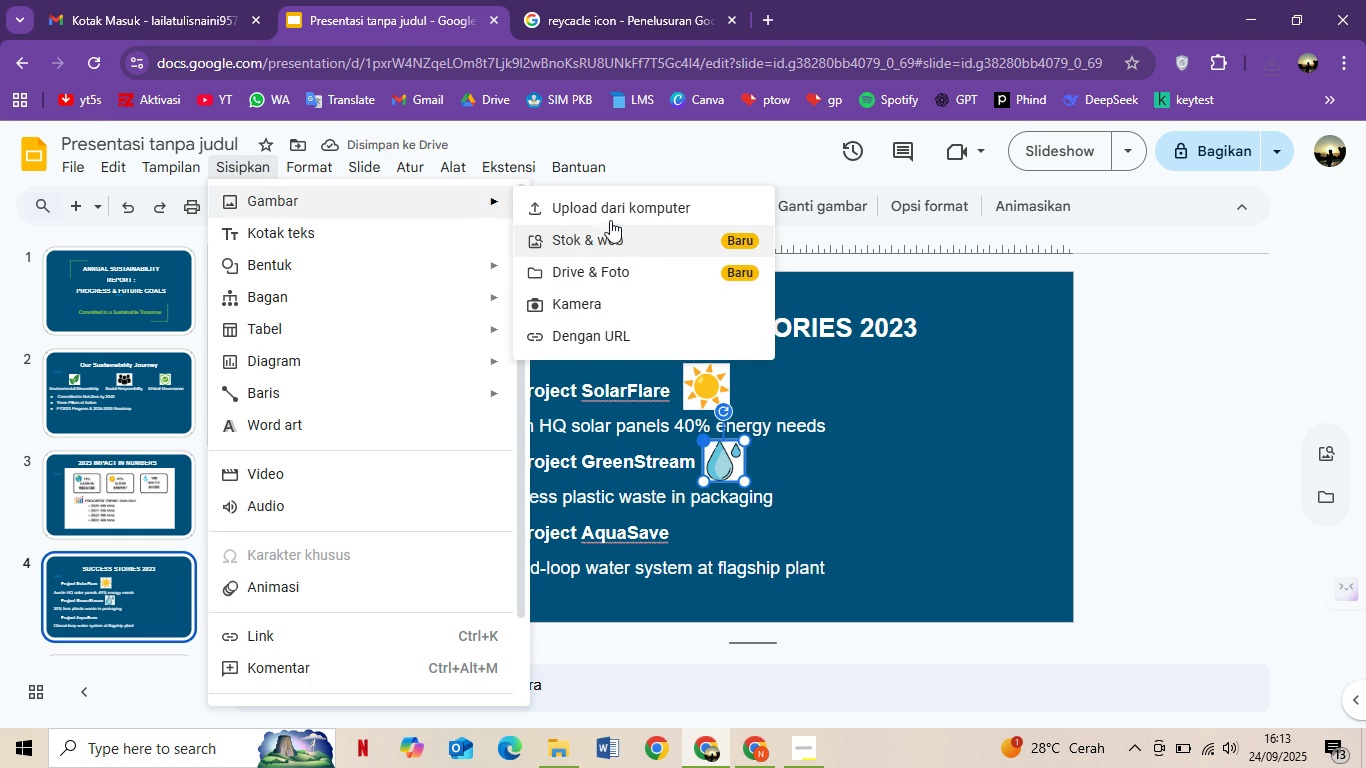 
left_click([610, 219])
 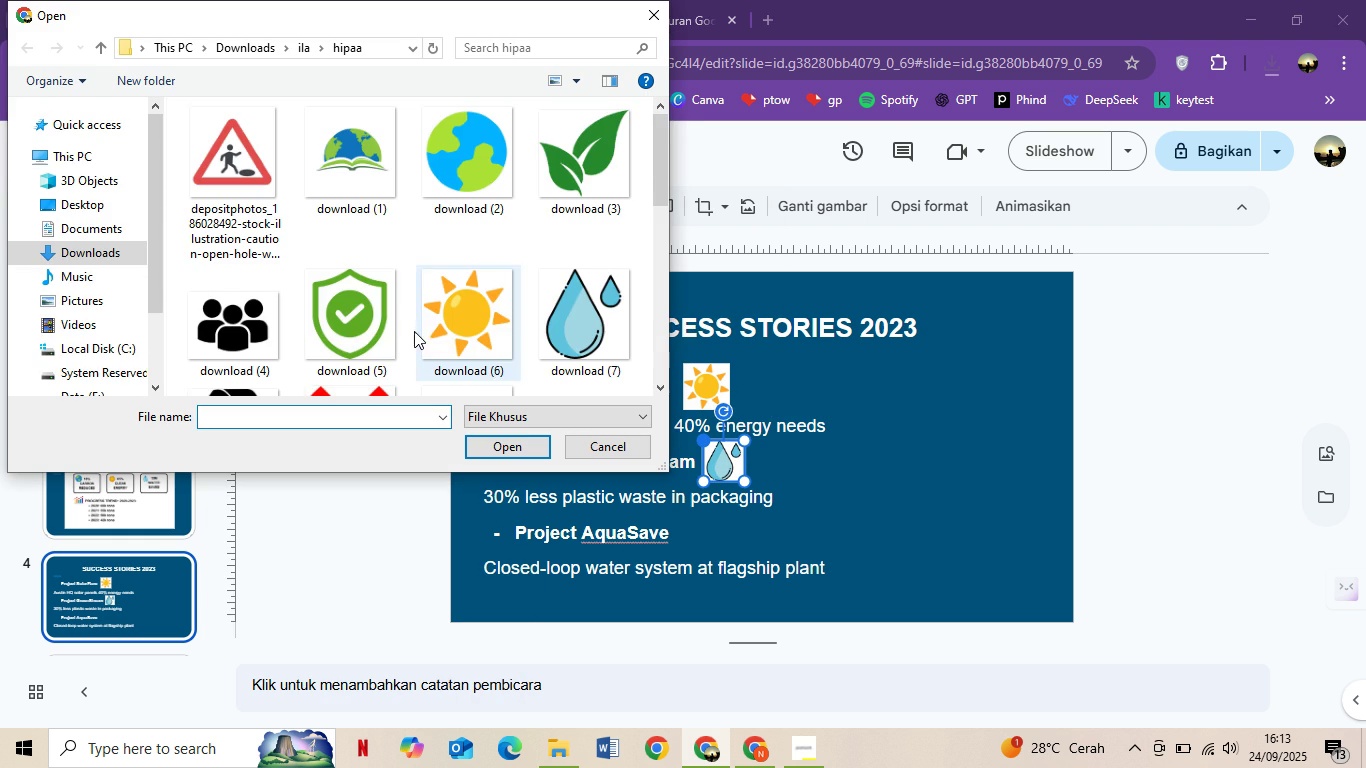 
scroll: coordinate [402, 330], scroll_direction: down, amount: 1.0
 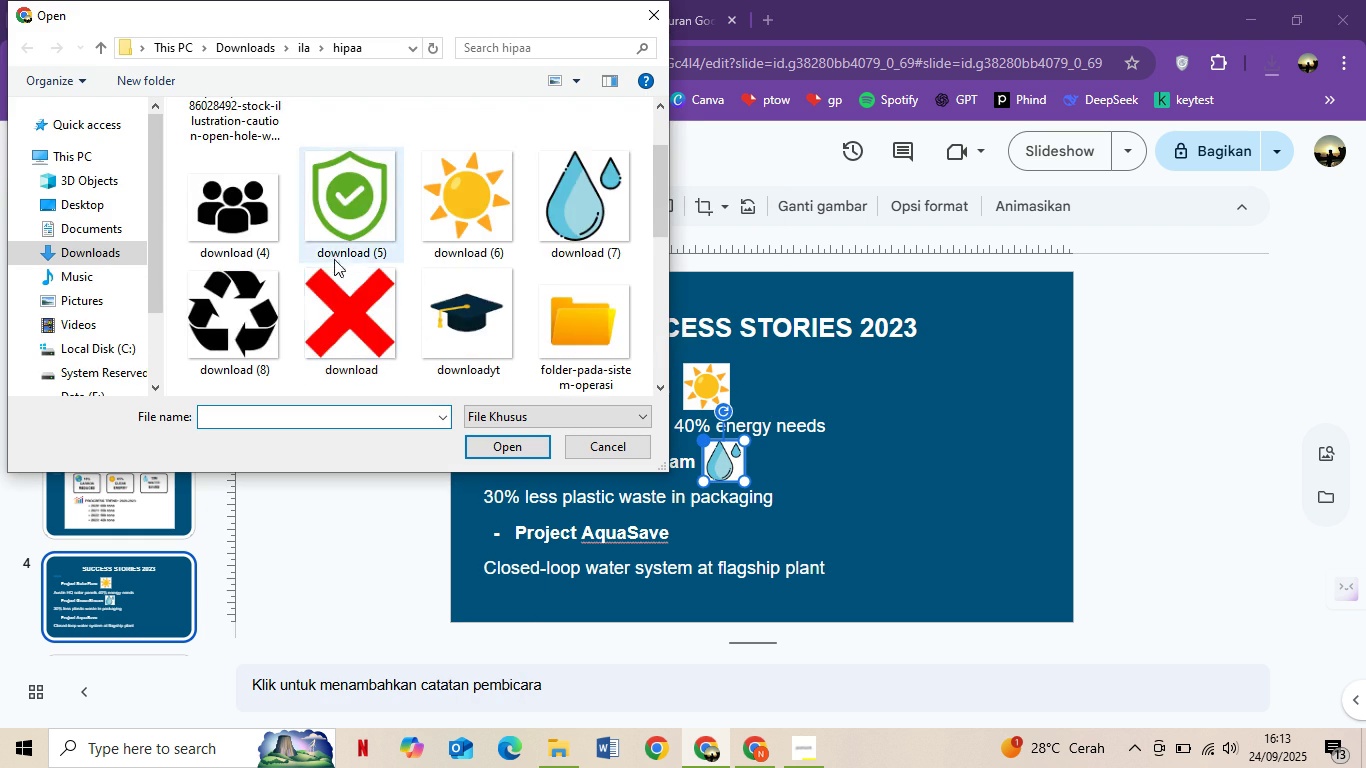 
scroll: coordinate [329, 259], scroll_direction: up, amount: 1.0
 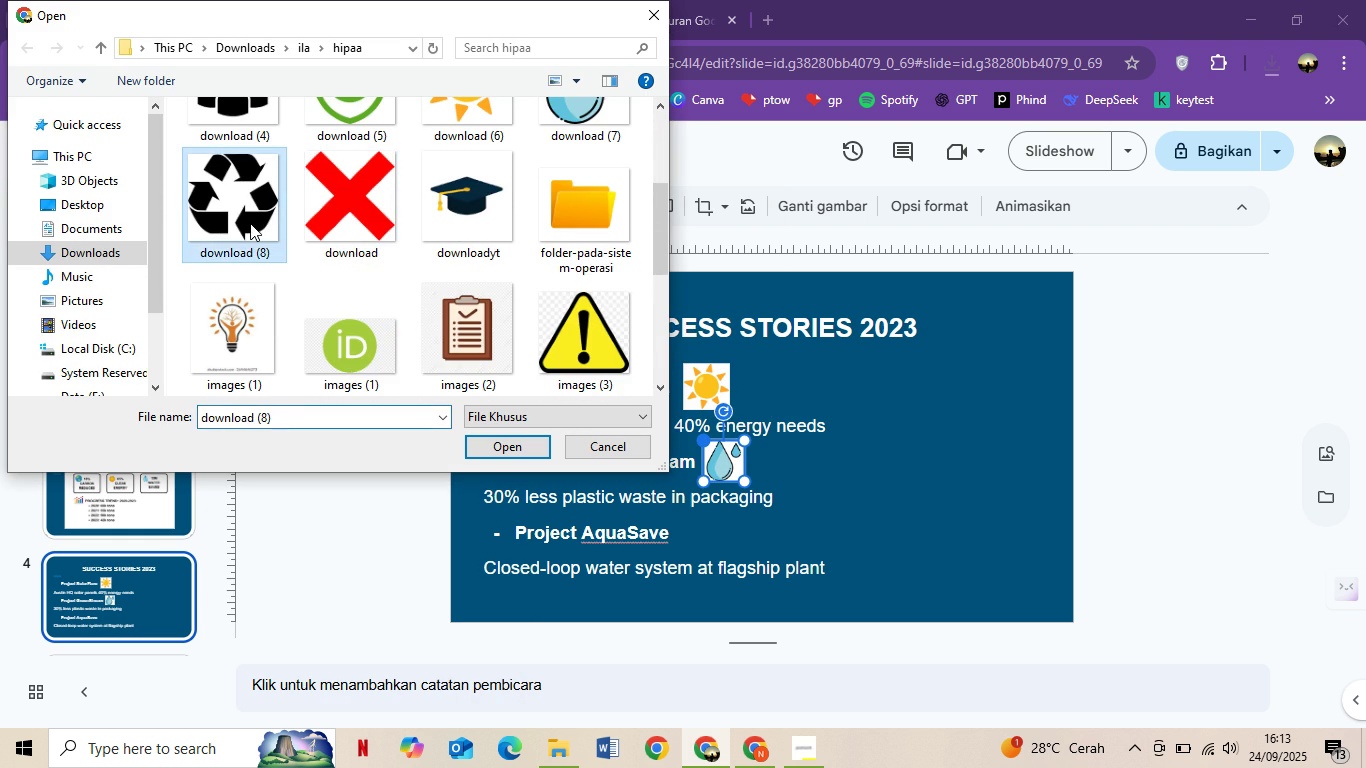 
double_click([250, 223])
 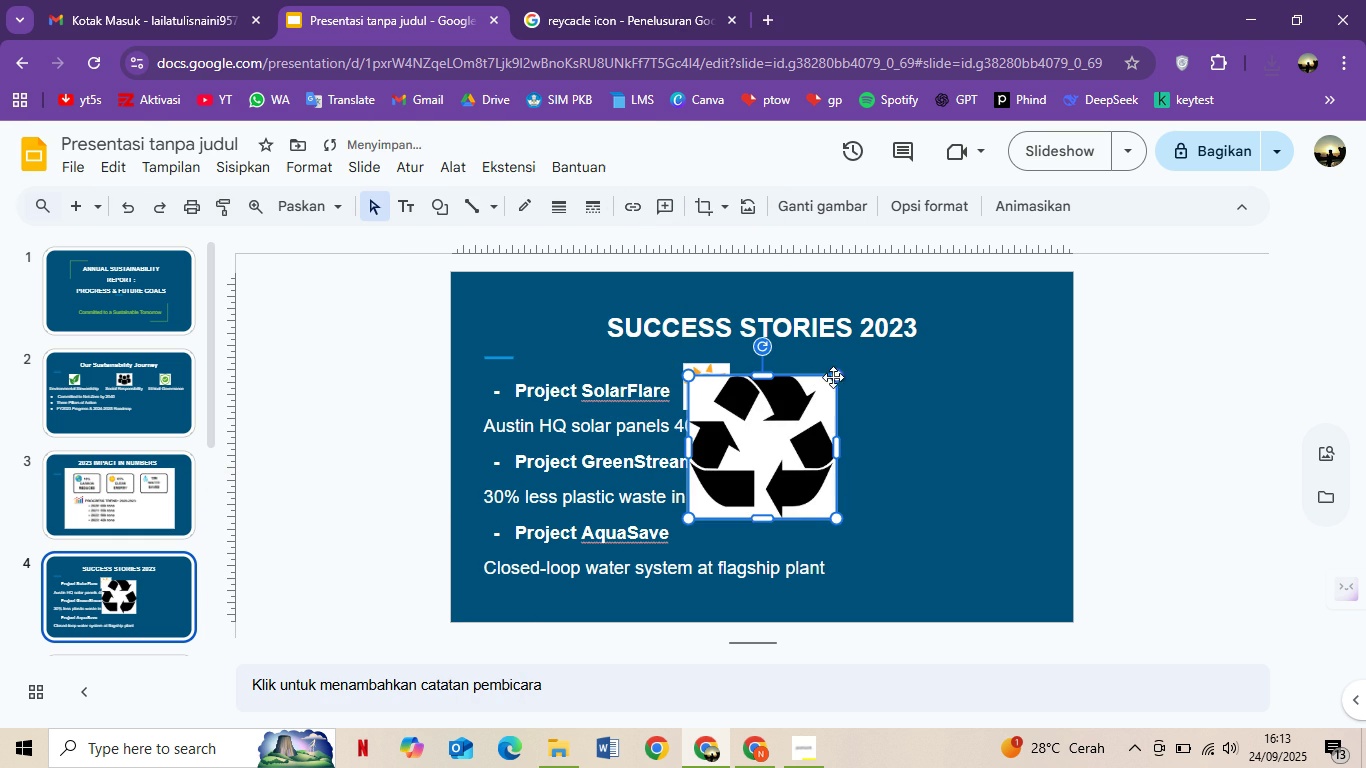 
left_click_drag(start_coordinate=[833, 377], to_coordinate=[715, 462])
 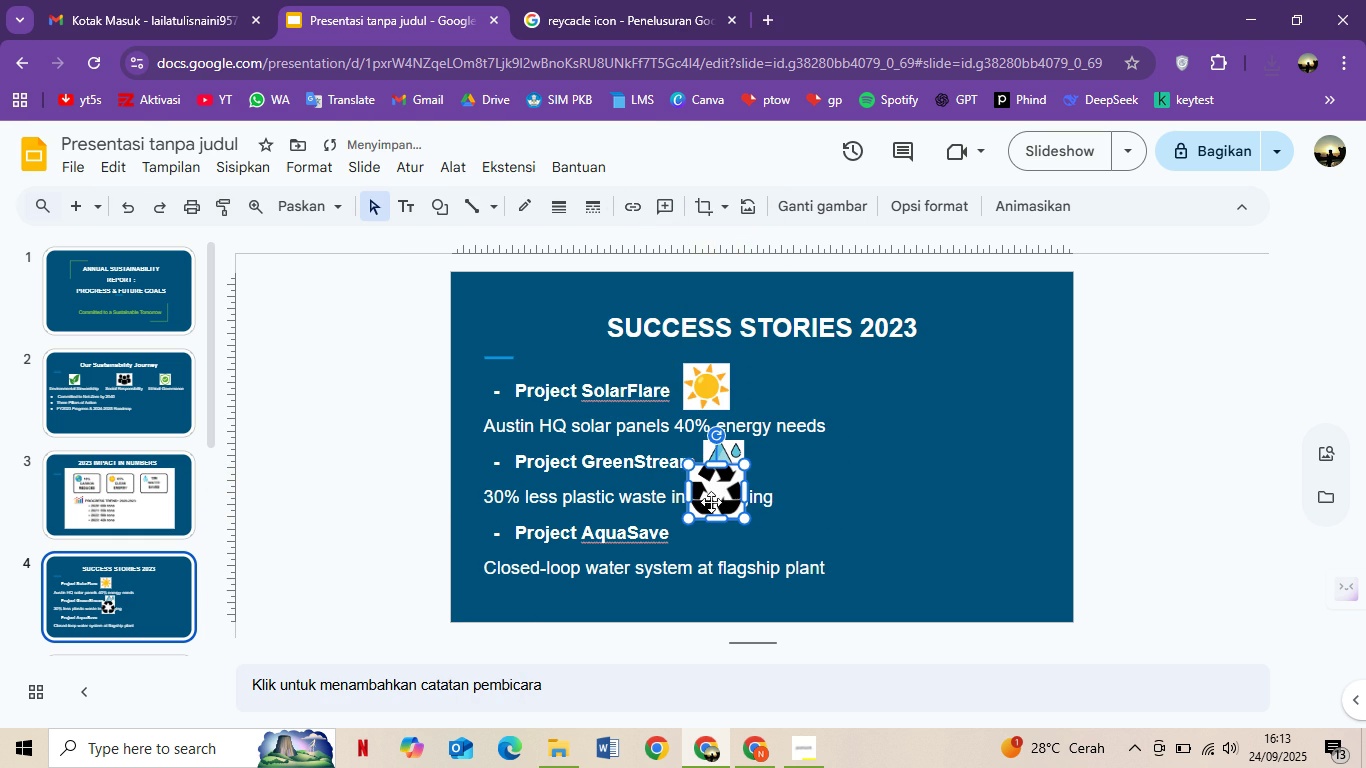 
left_click_drag(start_coordinate=[729, 498], to_coordinate=[726, 537])
 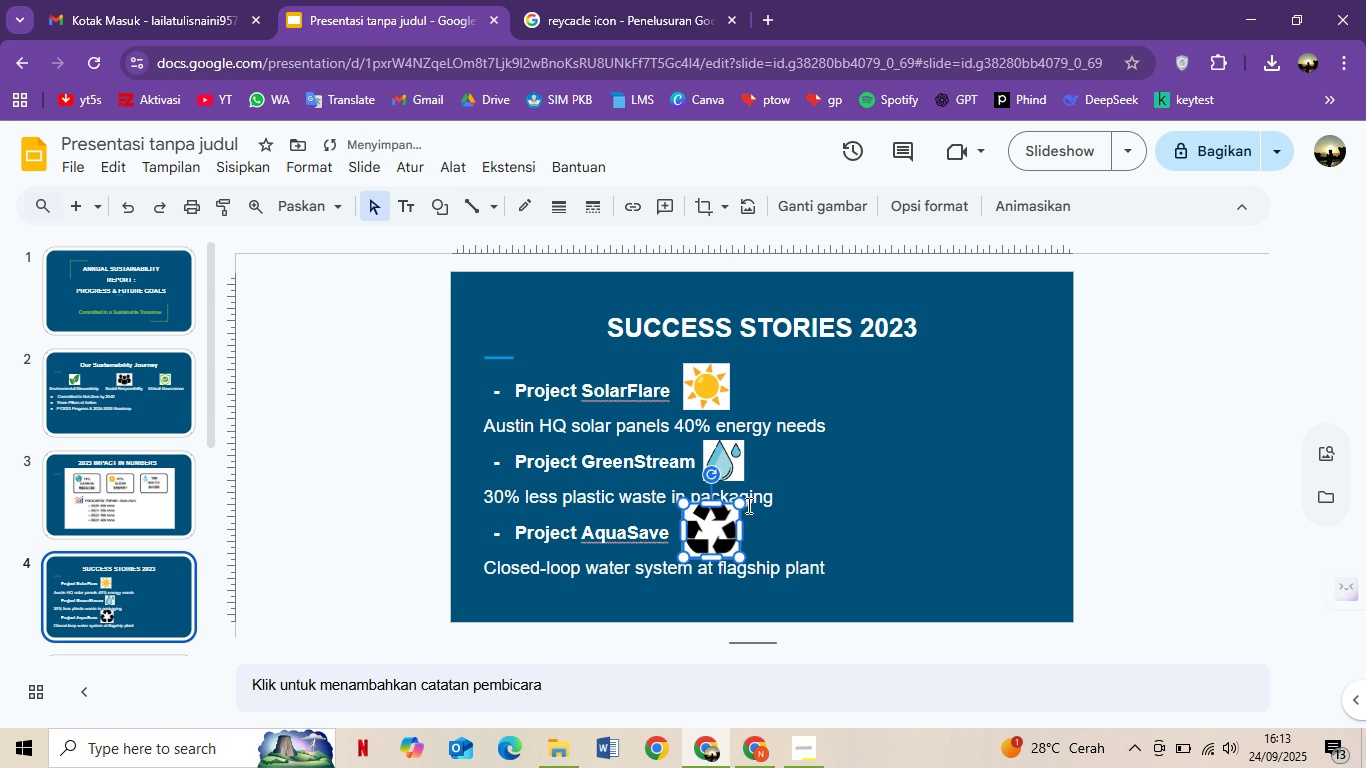 
left_click_drag(start_coordinate=[742, 504], to_coordinate=[734, 519])
 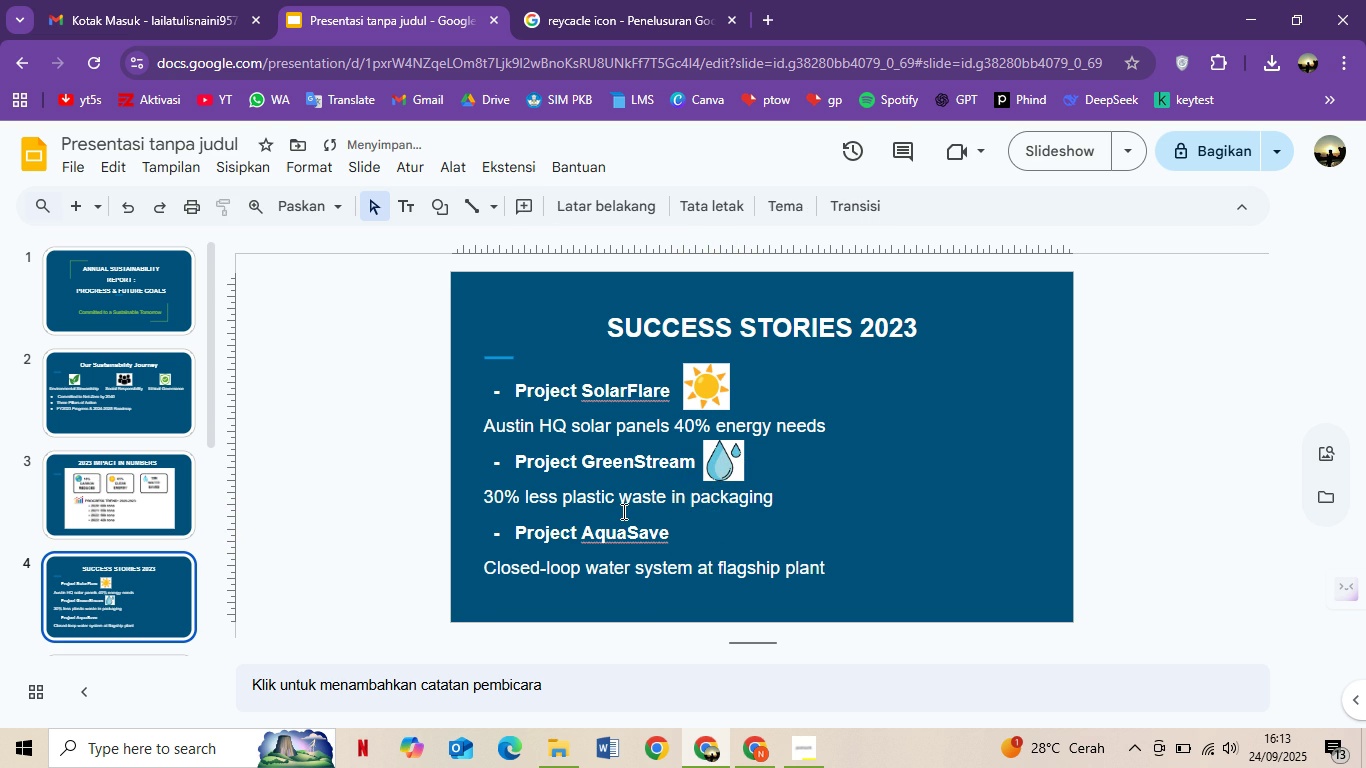 
key(Delete)
 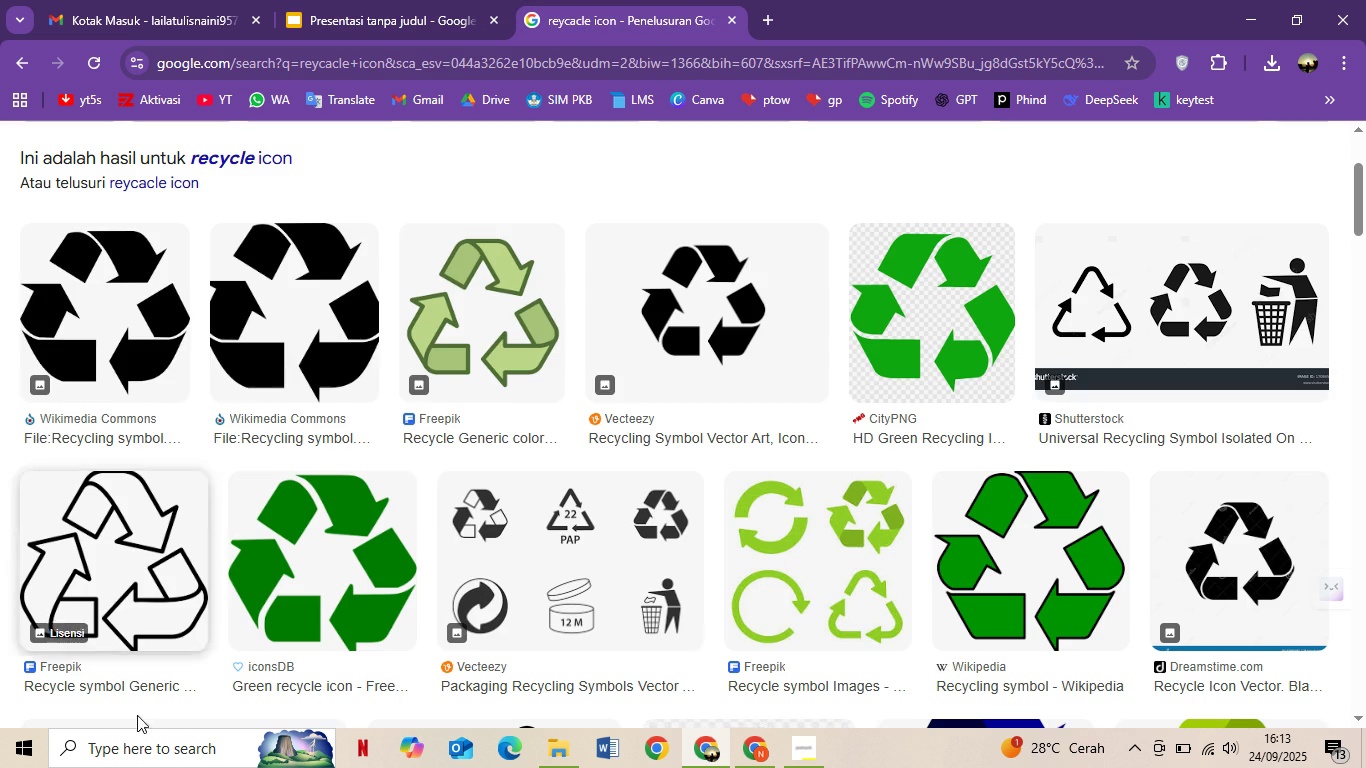 
scroll: coordinate [619, 549], scroll_direction: down, amount: 1.0
 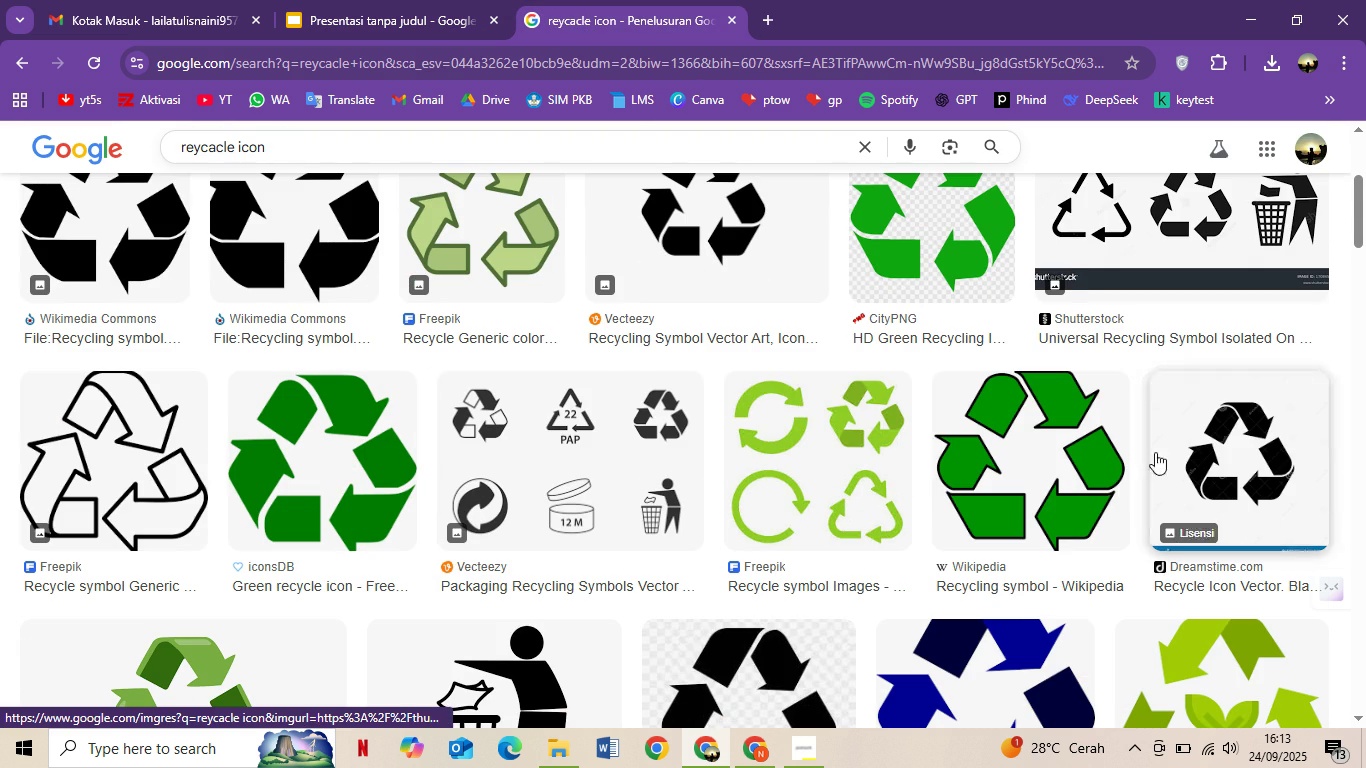 
right_click([1072, 449])
 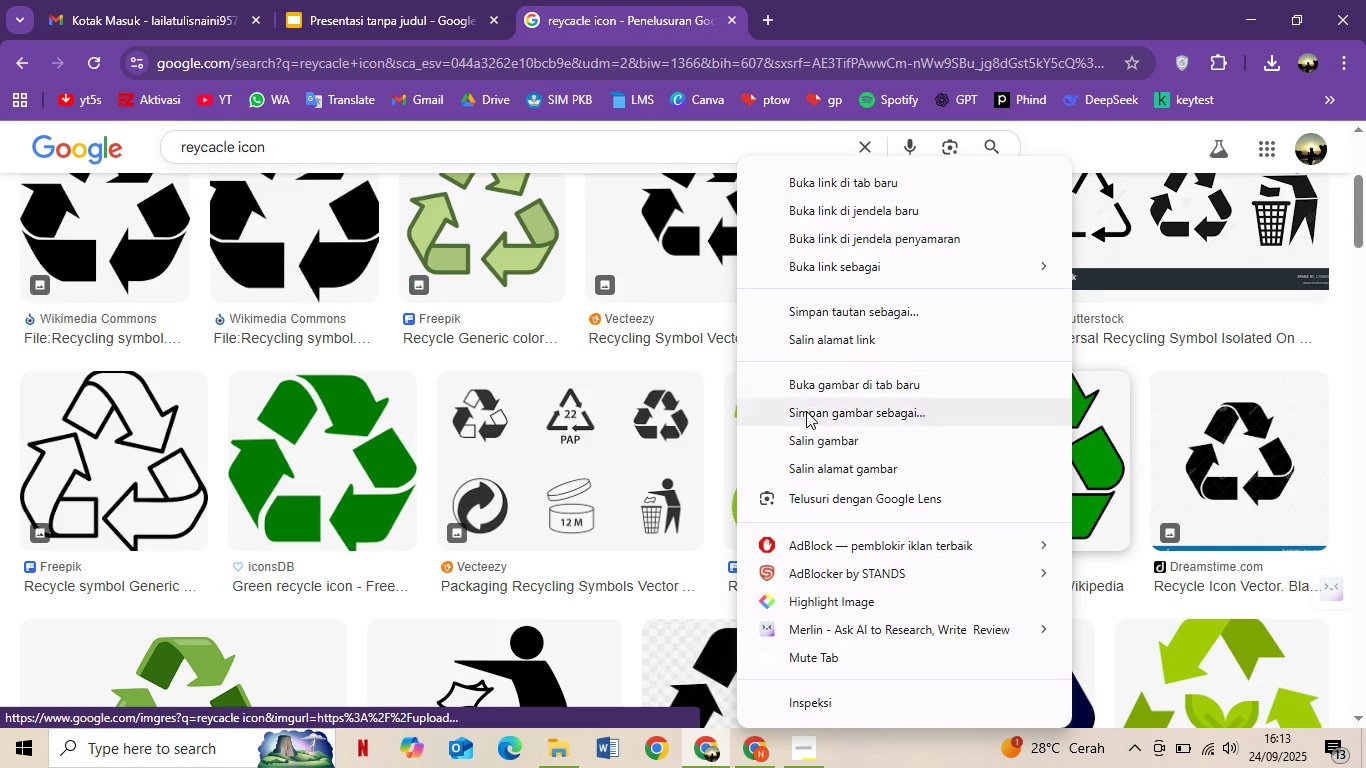 
left_click([806, 411])
 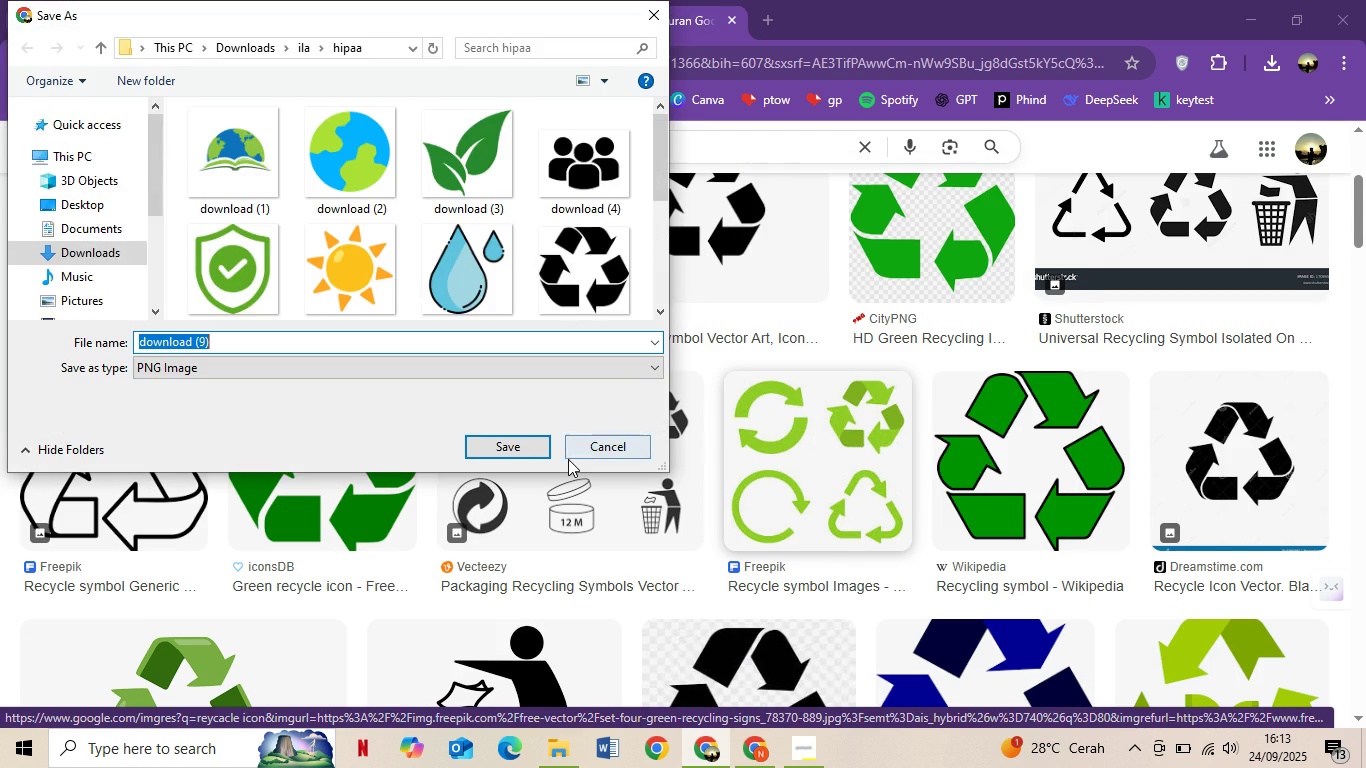 
left_click([509, 443])
 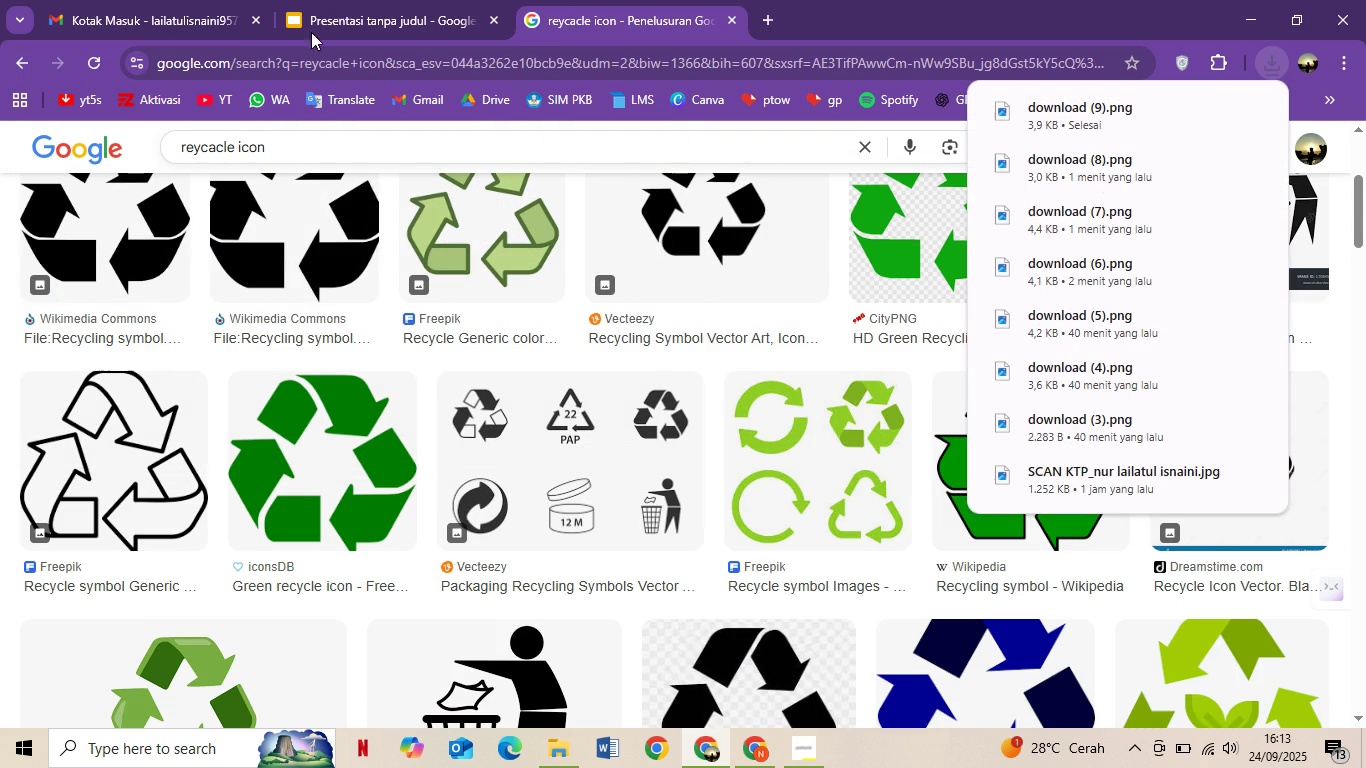 
left_click([332, 0])
 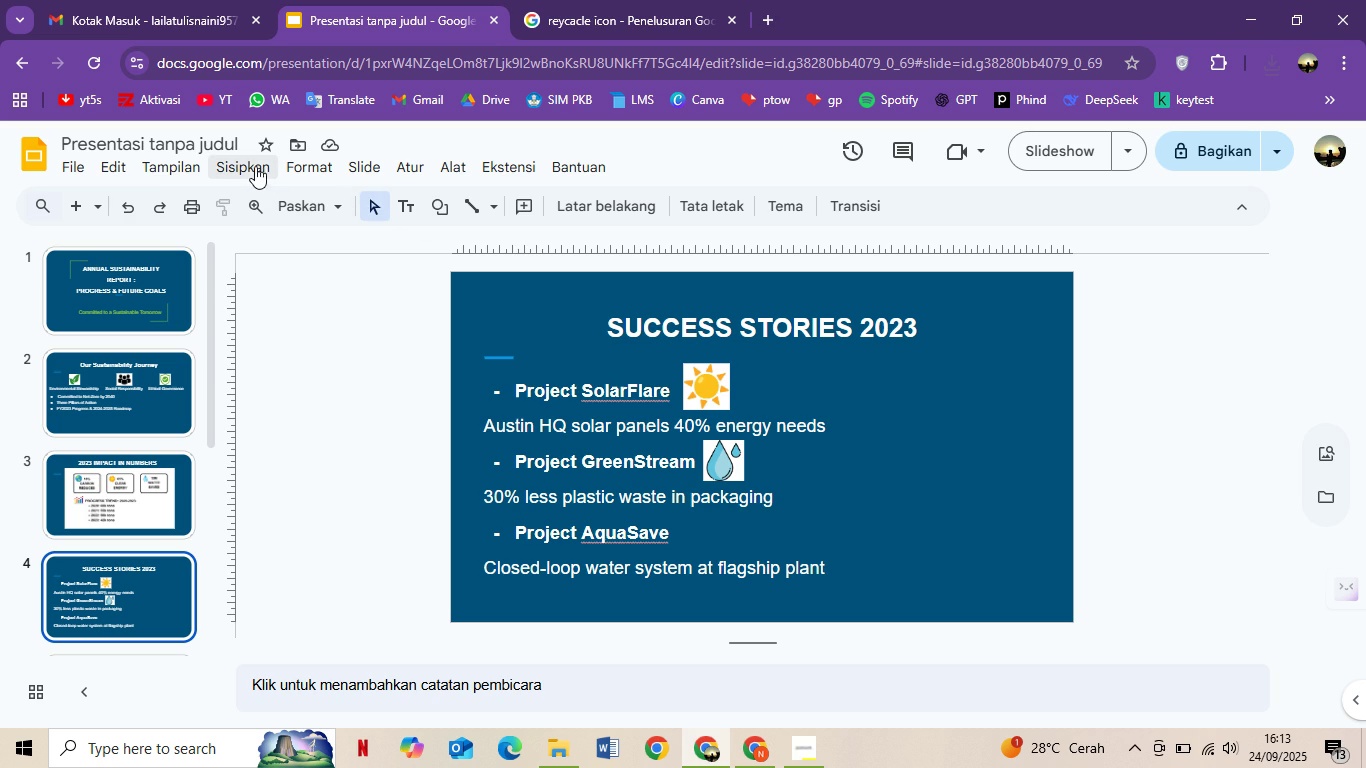 
left_click([240, 162])
 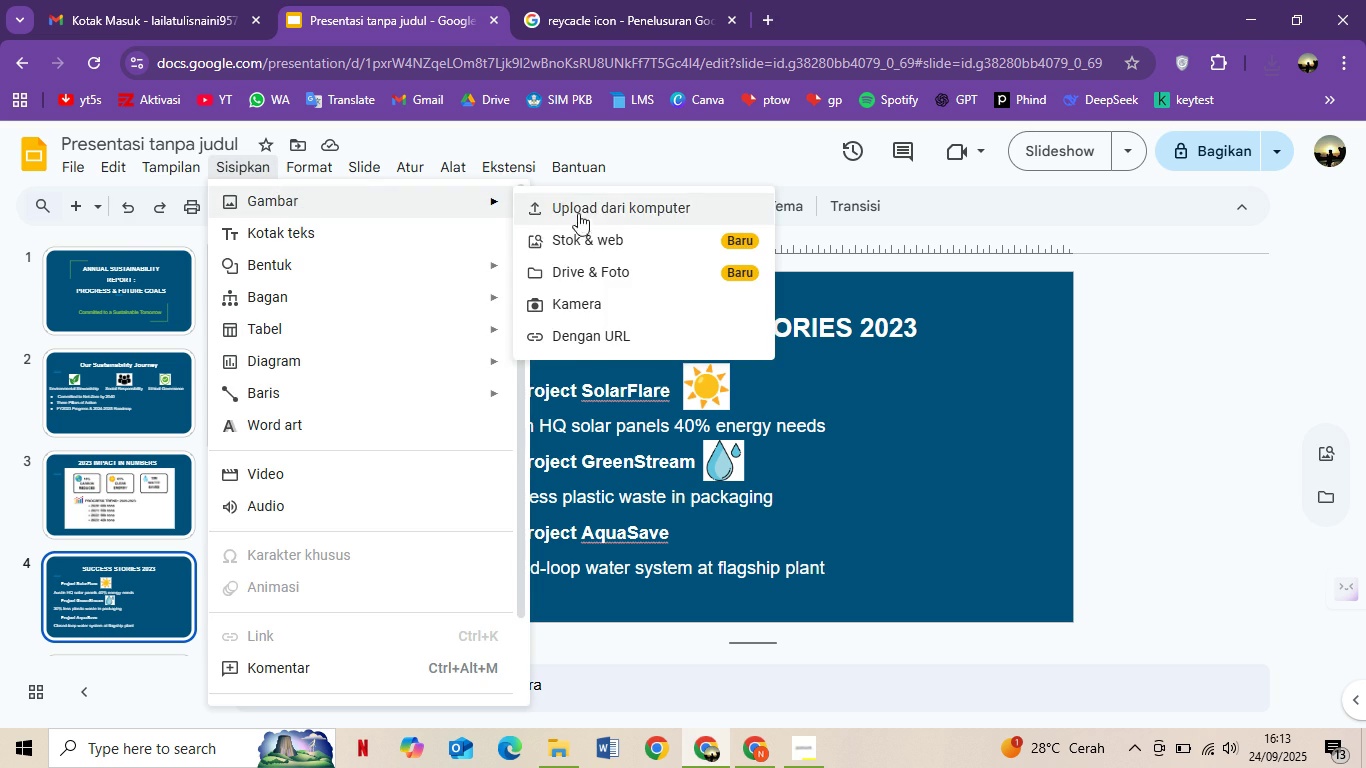 
left_click([586, 202])
 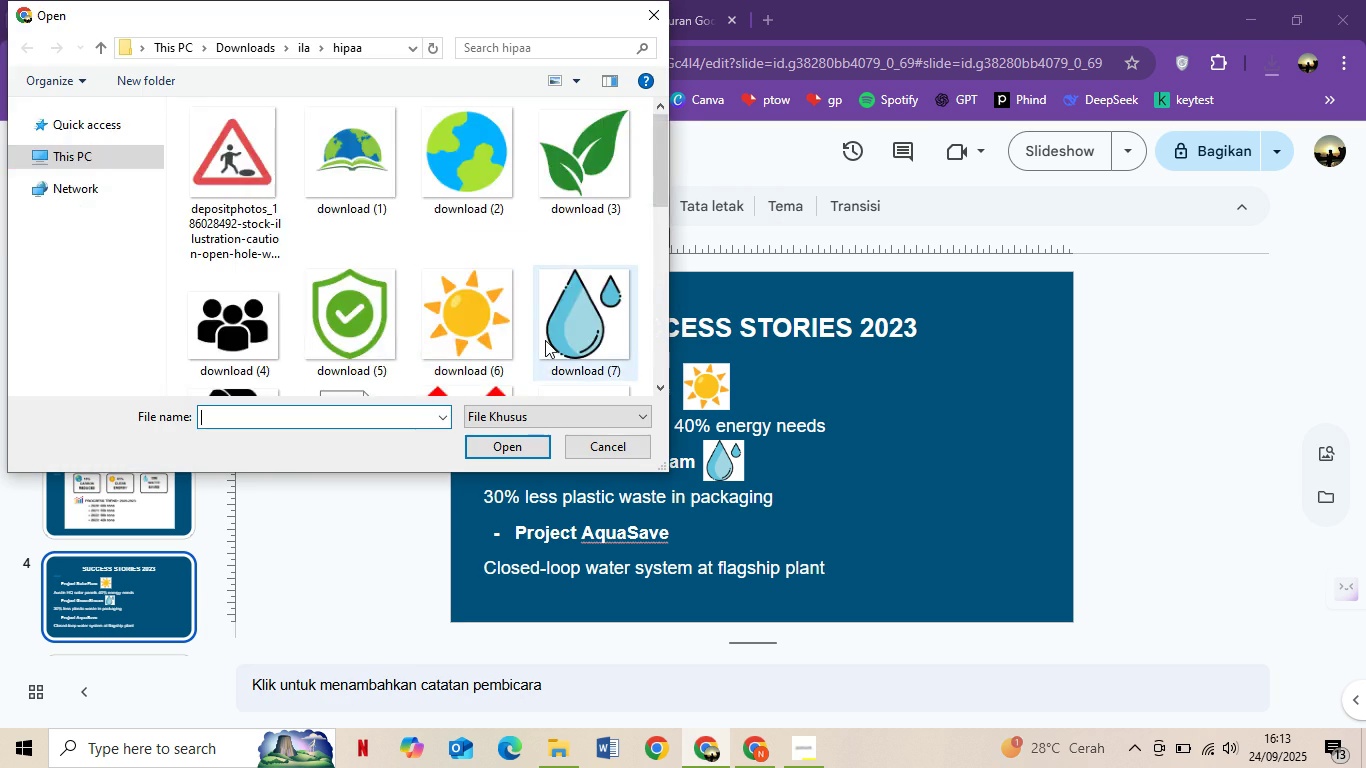 
scroll: coordinate [481, 320], scroll_direction: down, amount: 1.0
 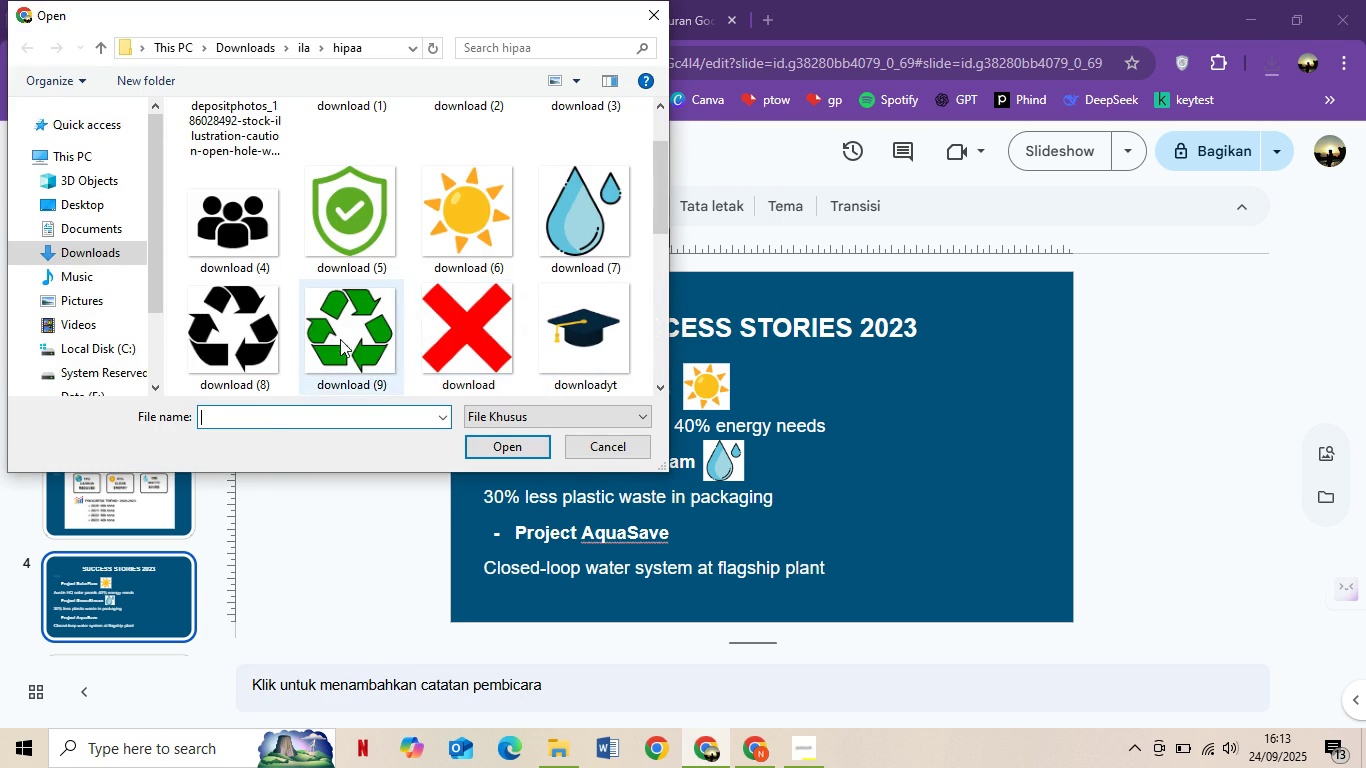 
left_click([346, 334])
 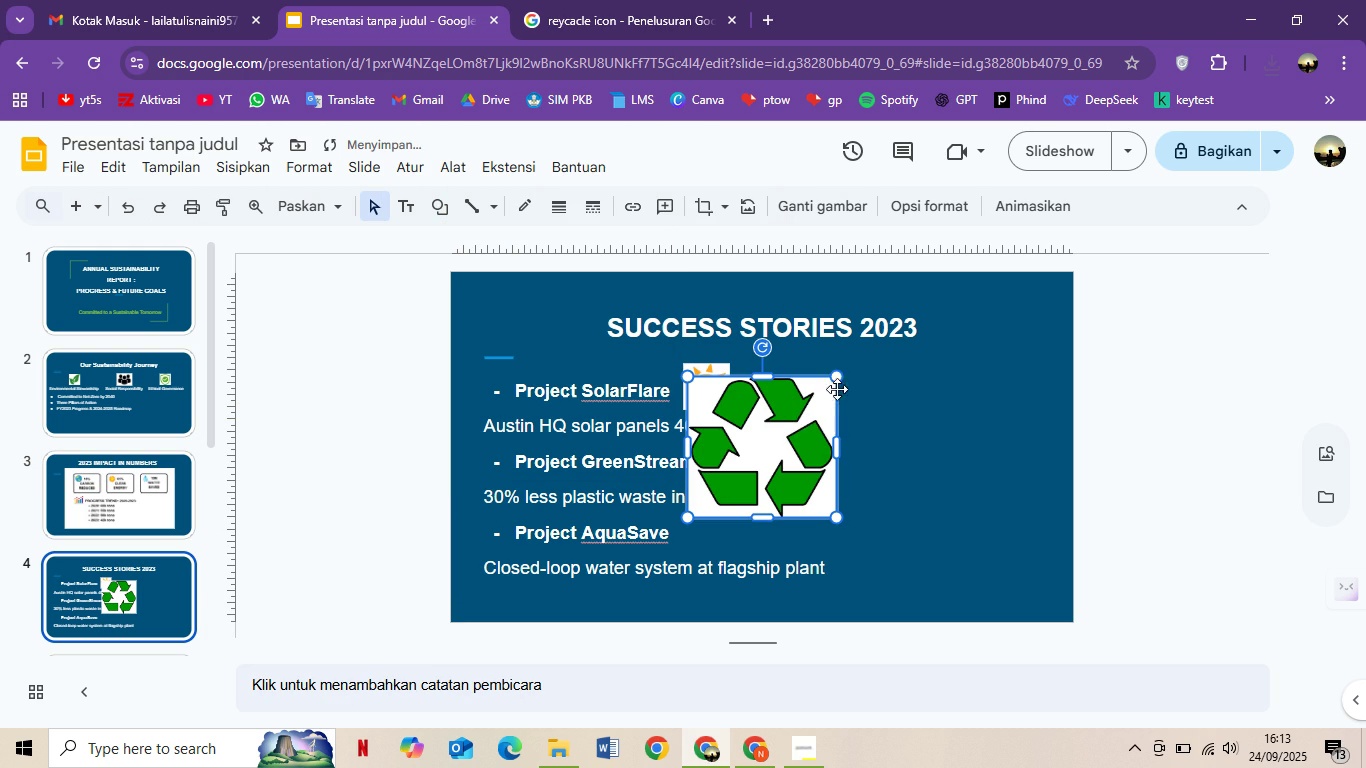 
left_click_drag(start_coordinate=[839, 378], to_coordinate=[730, 498])
 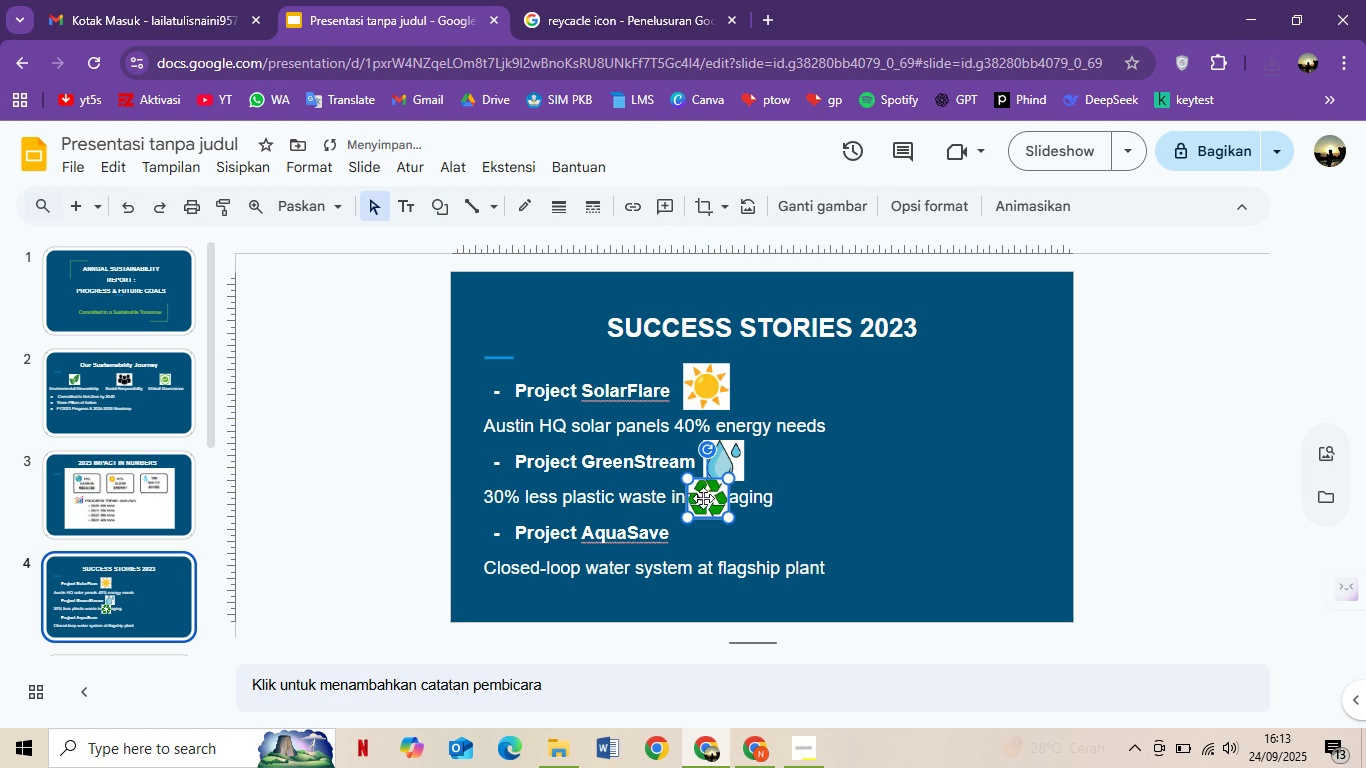 
left_click_drag(start_coordinate=[705, 498], to_coordinate=[704, 530])
 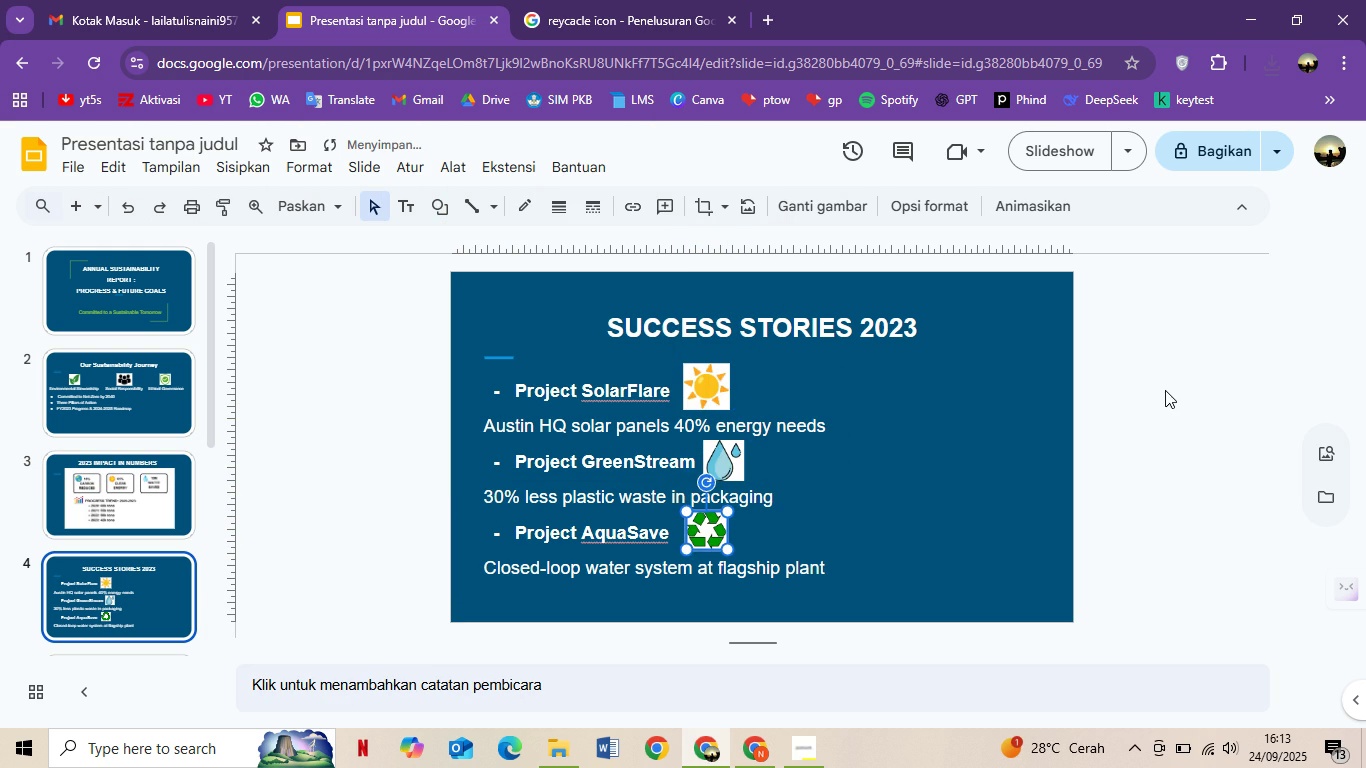 
left_click([1165, 390])
 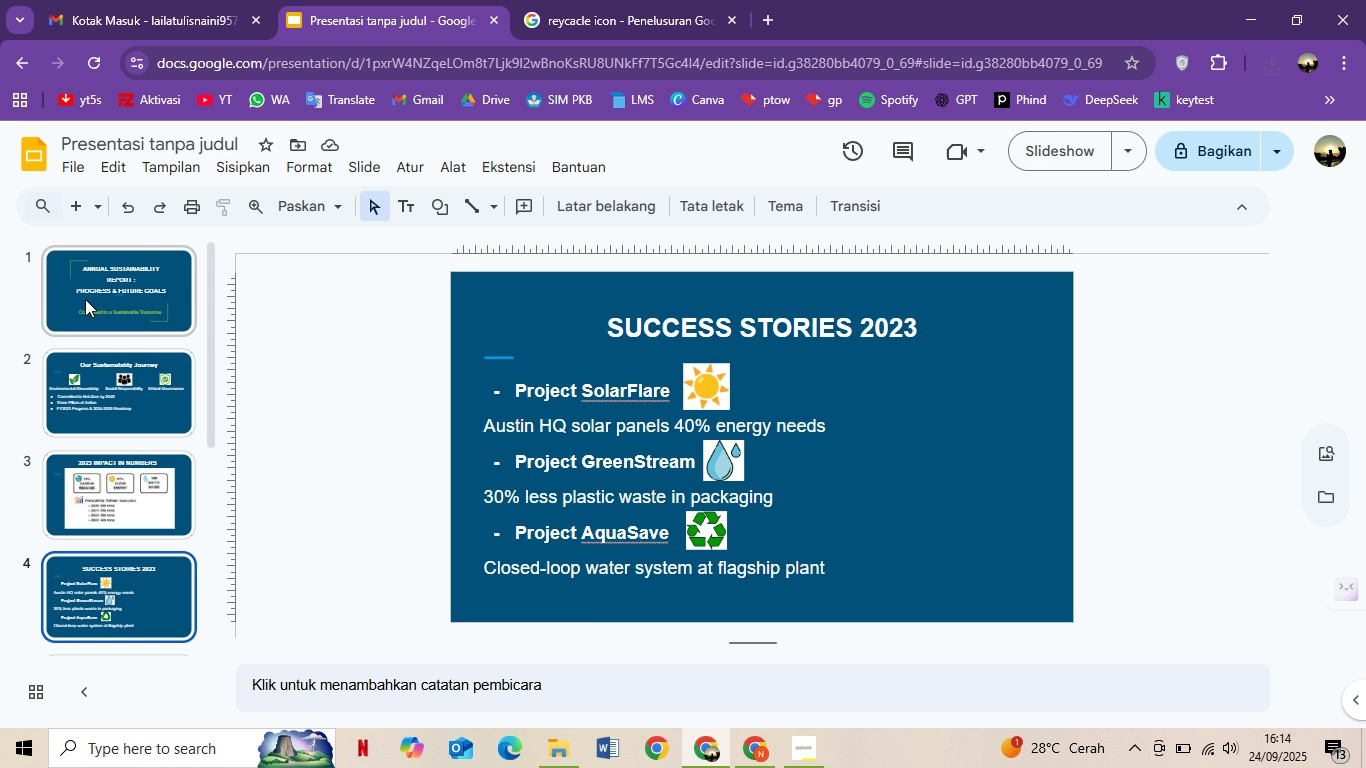 
wait(15.84)
 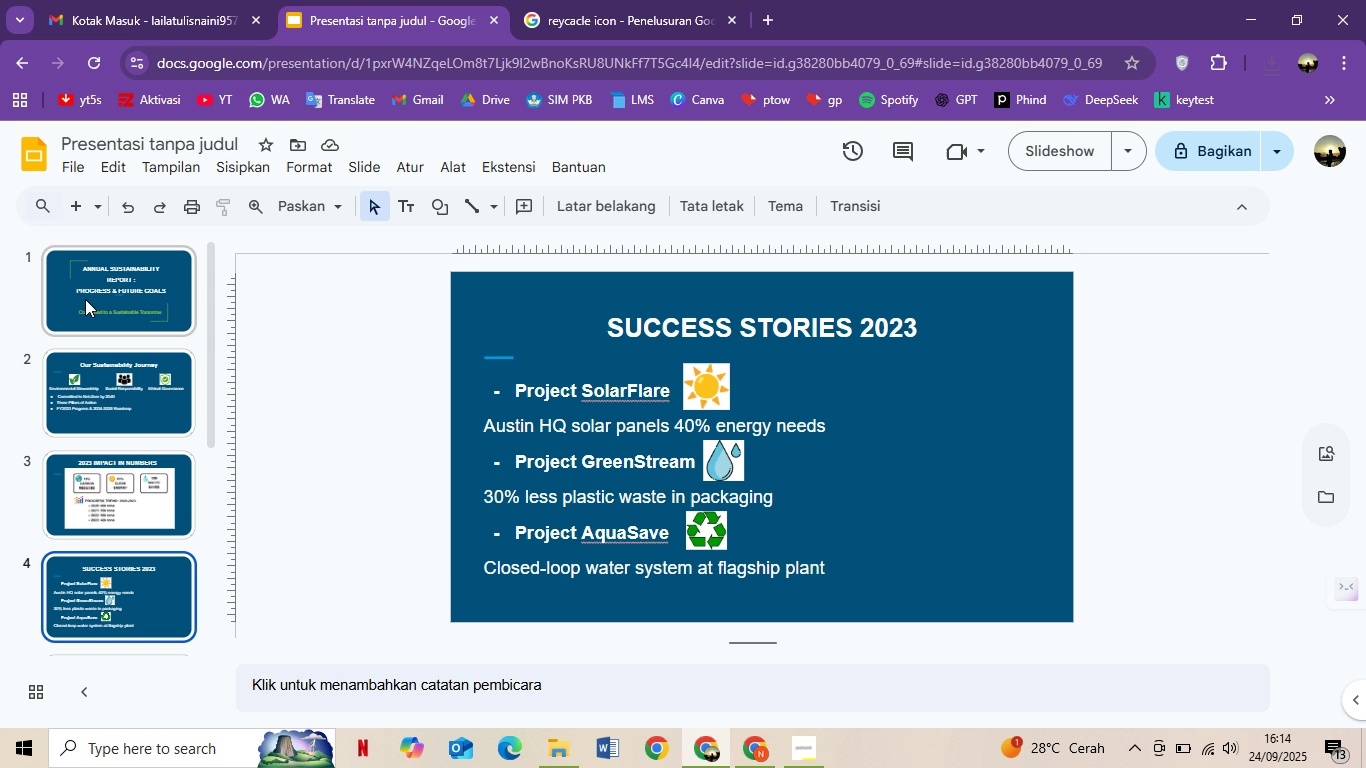 
double_click([96, 281])
 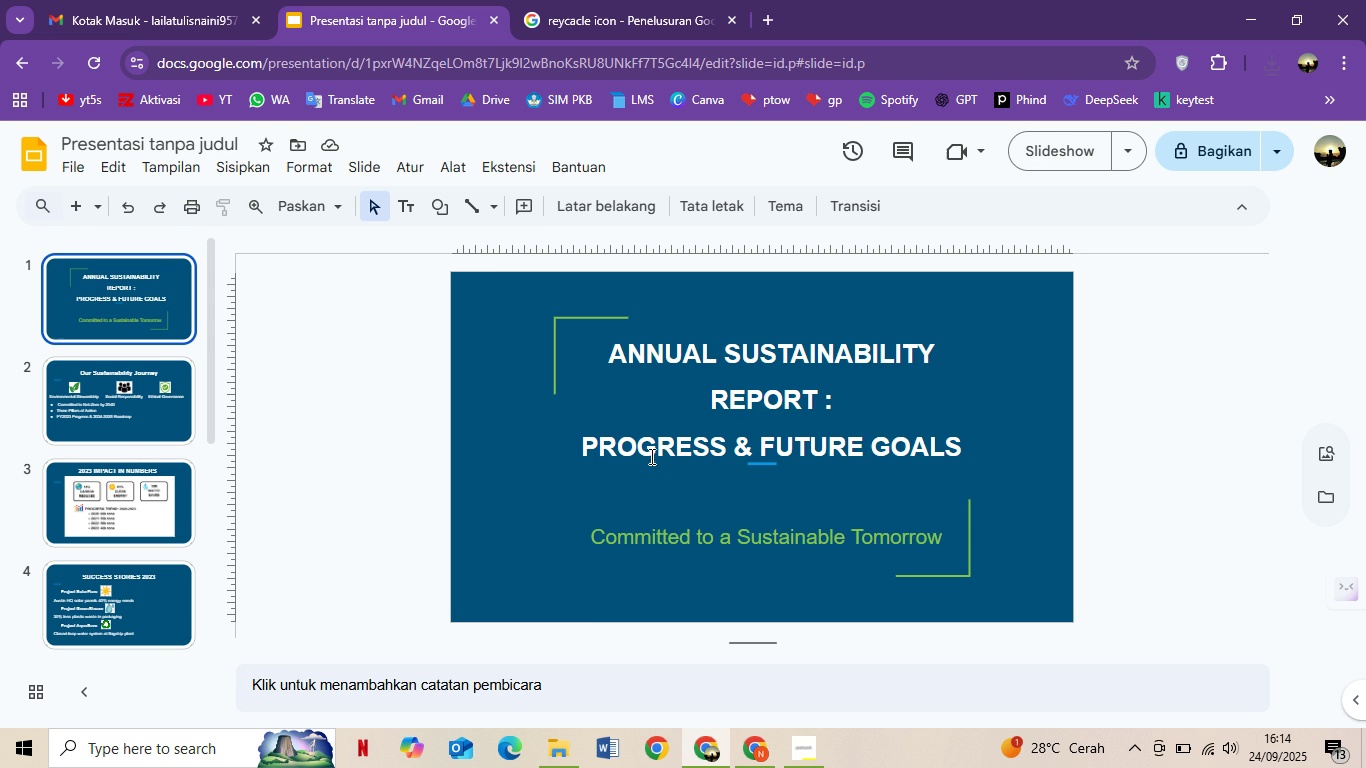 
scroll: coordinate [647, 454], scroll_direction: up, amount: 1.0
 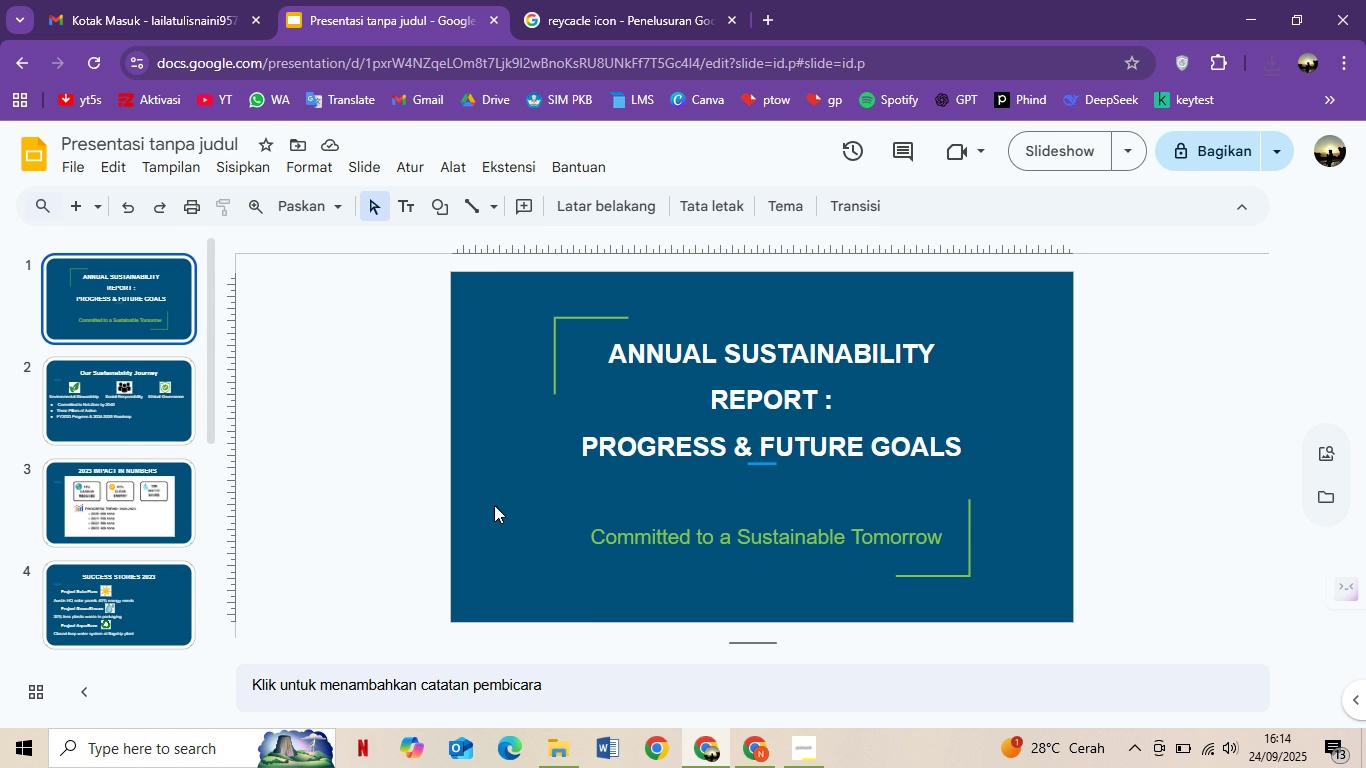 
wait(7.11)
 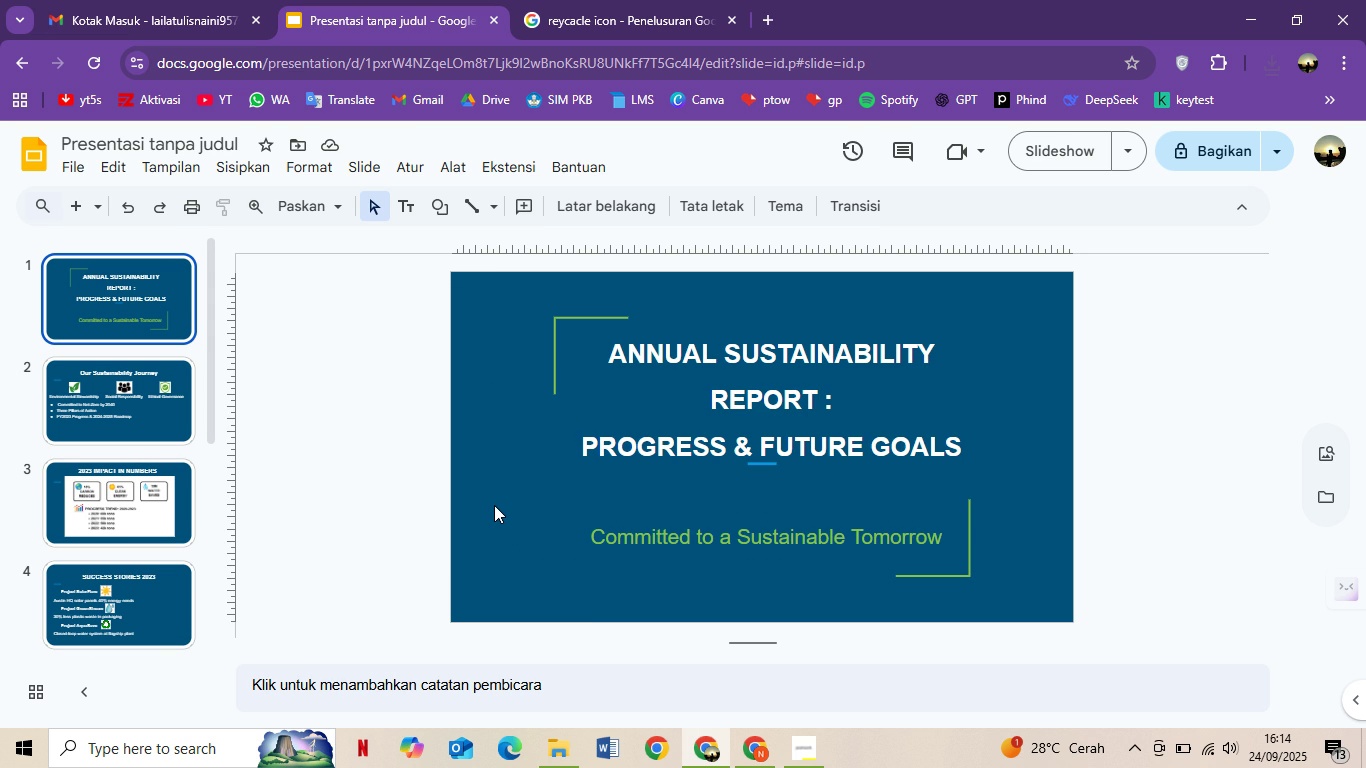 
left_click([136, 382])
 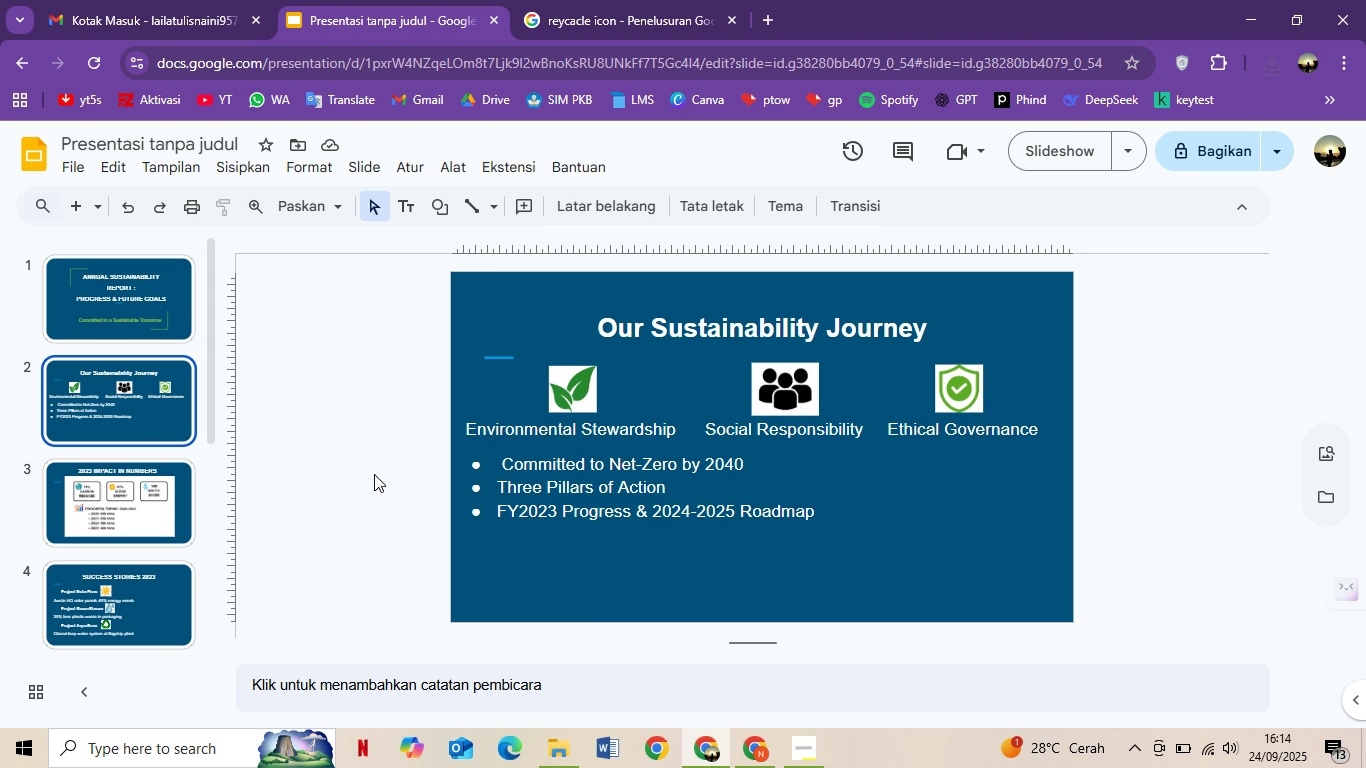 
wait(6.85)
 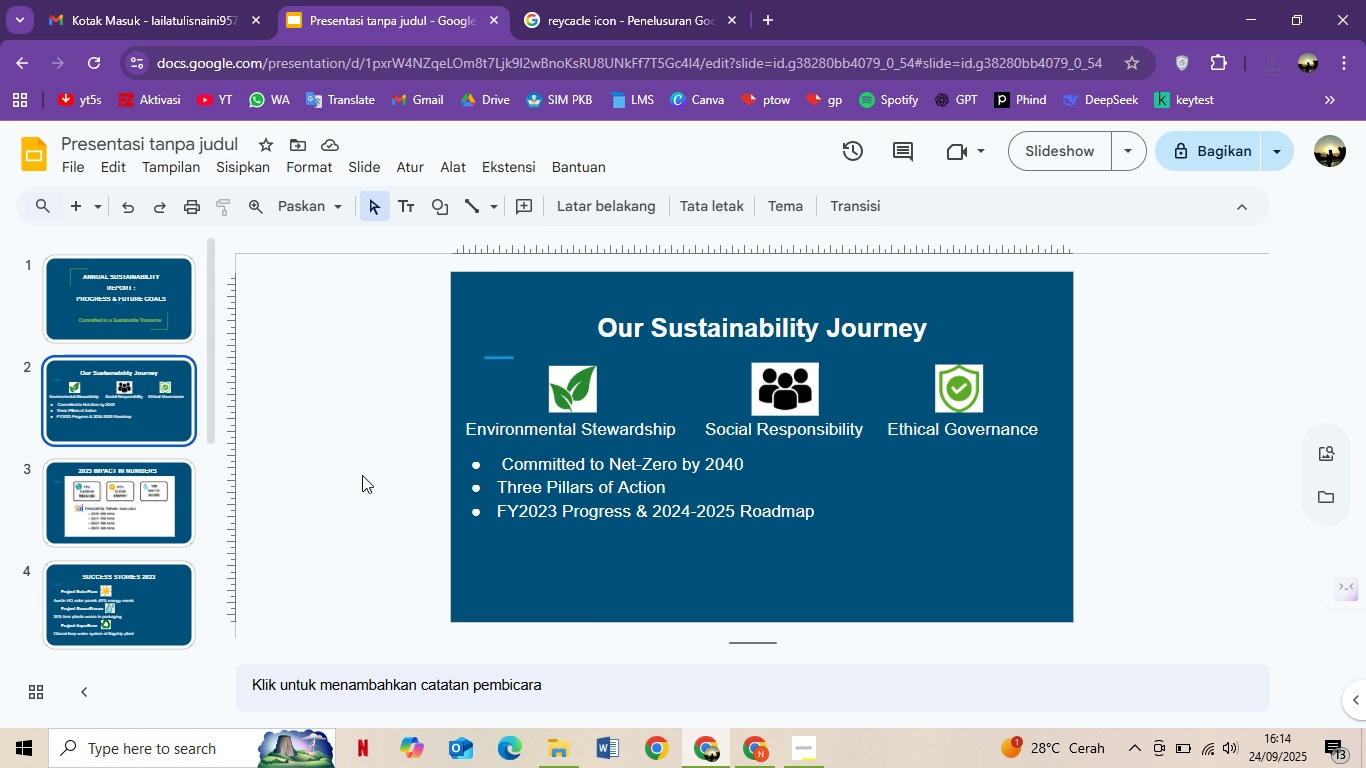 
left_click([156, 480])
 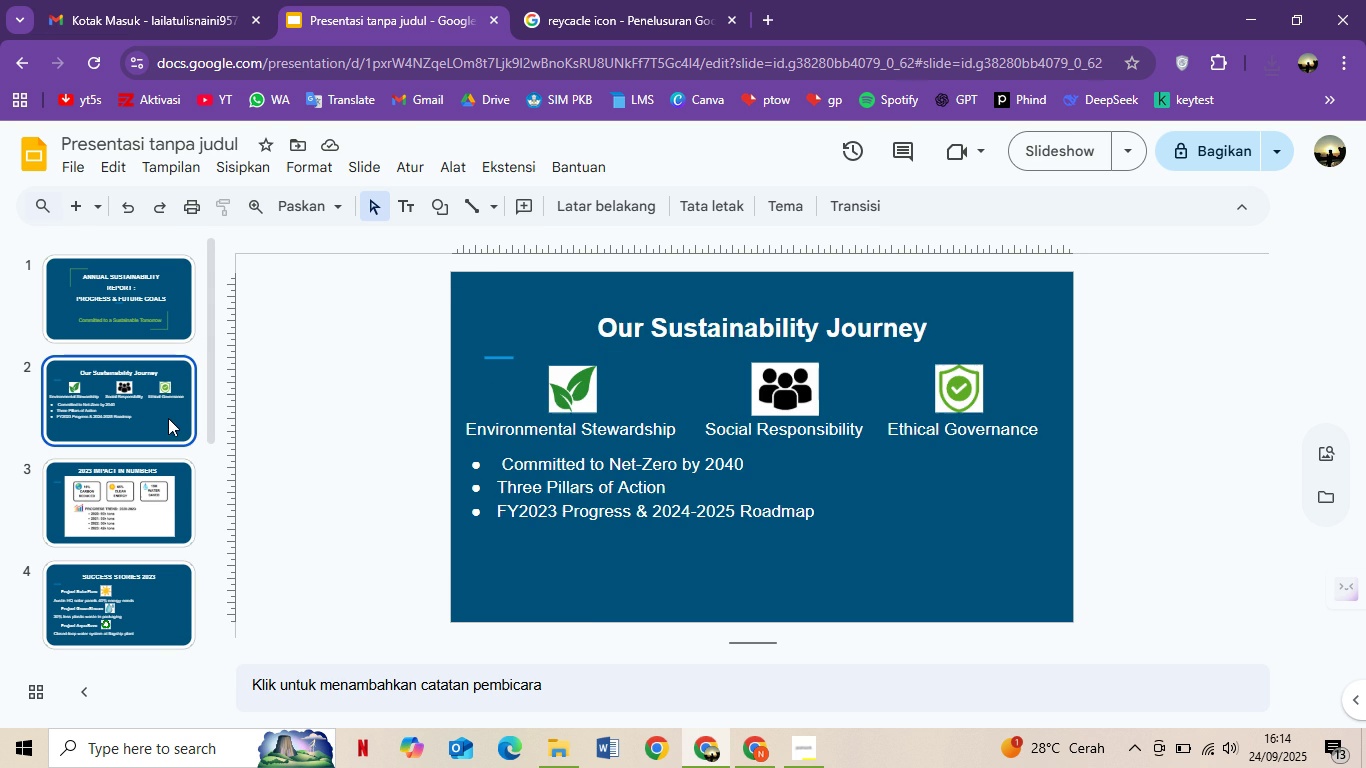 
left_click([168, 418])
 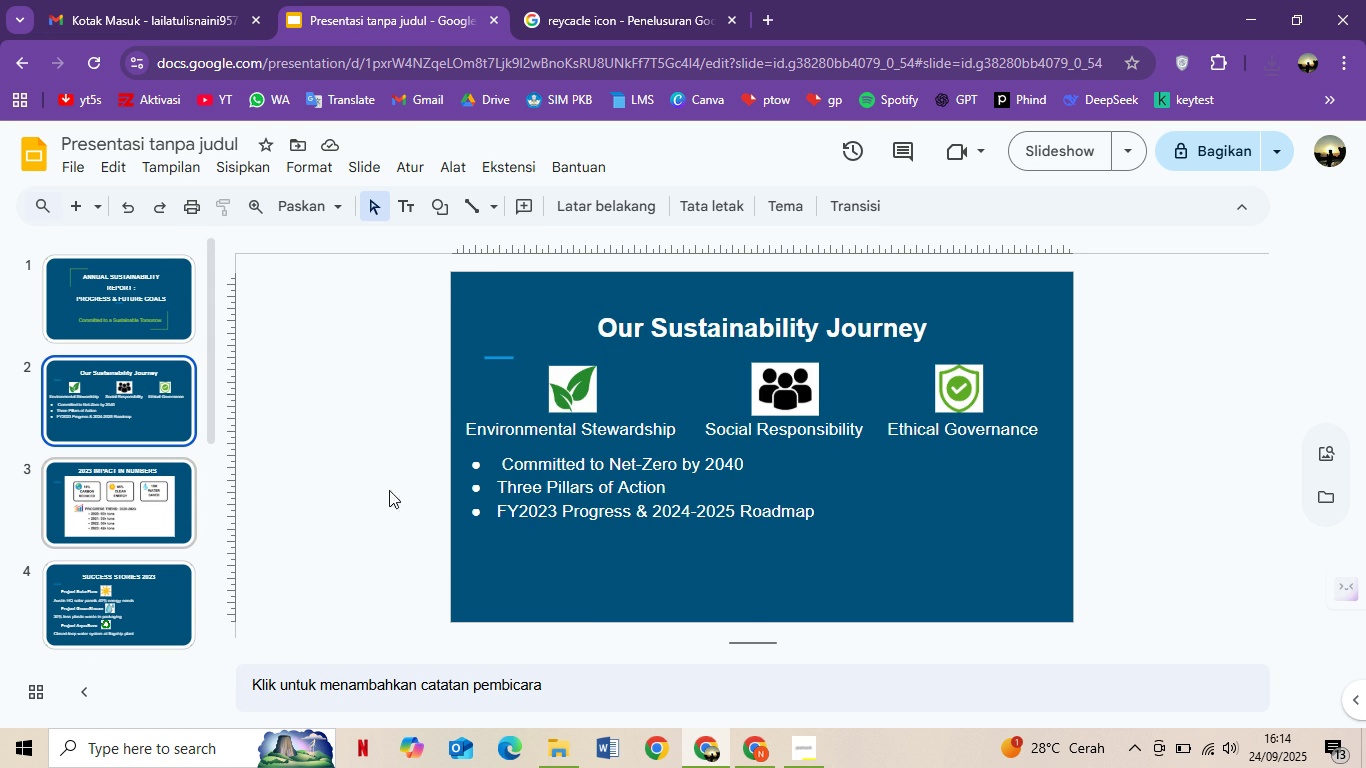 
left_click([605, 476])
 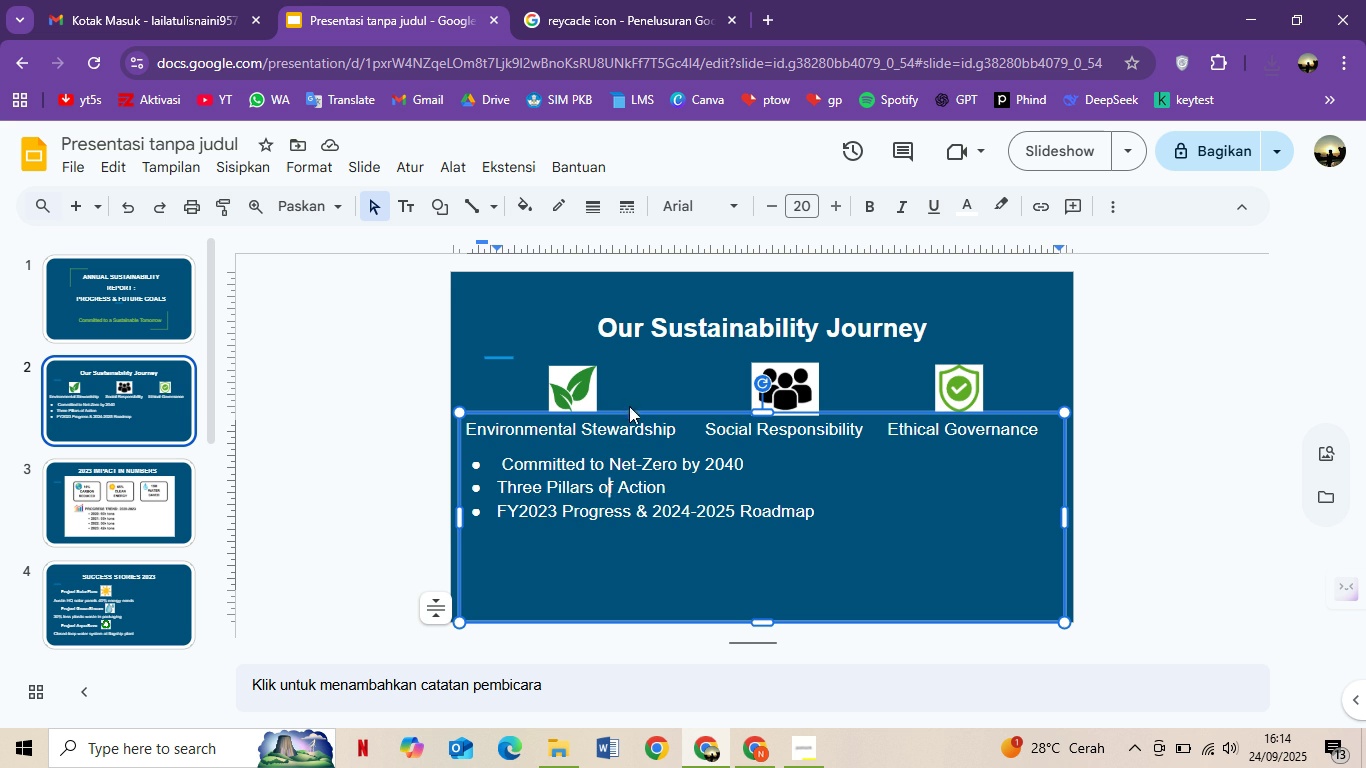 
left_click_drag(start_coordinate=[629, 413], to_coordinate=[631, 439])
 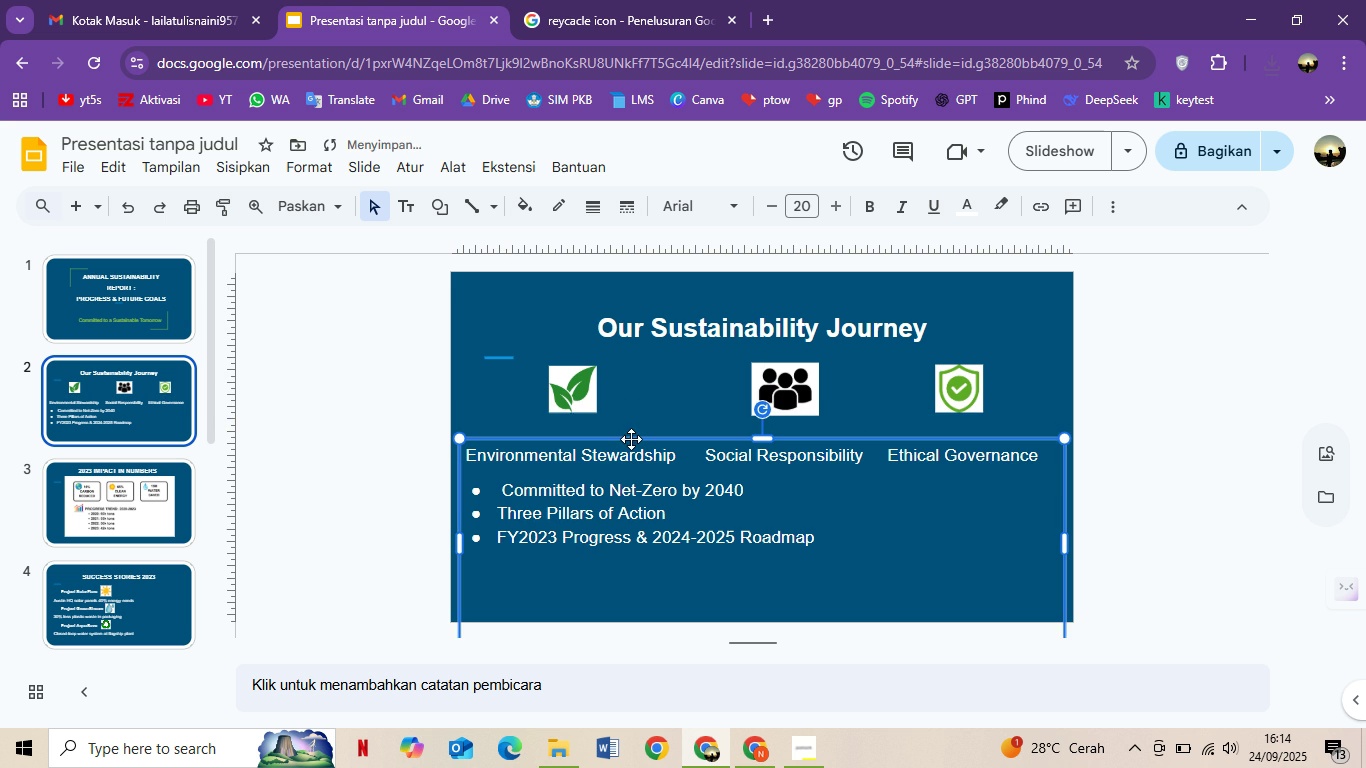 
left_click_drag(start_coordinate=[631, 439], to_coordinate=[635, 419])
 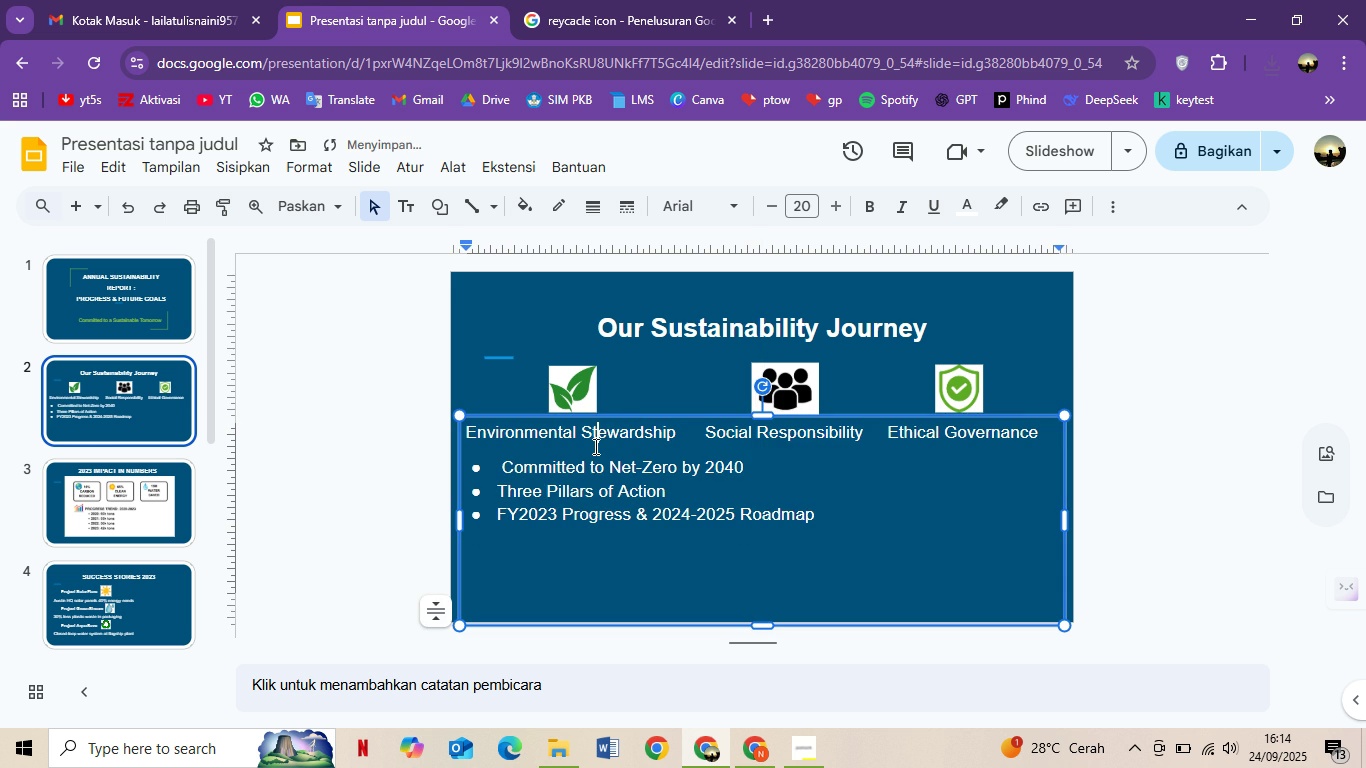 
left_click([594, 446])
 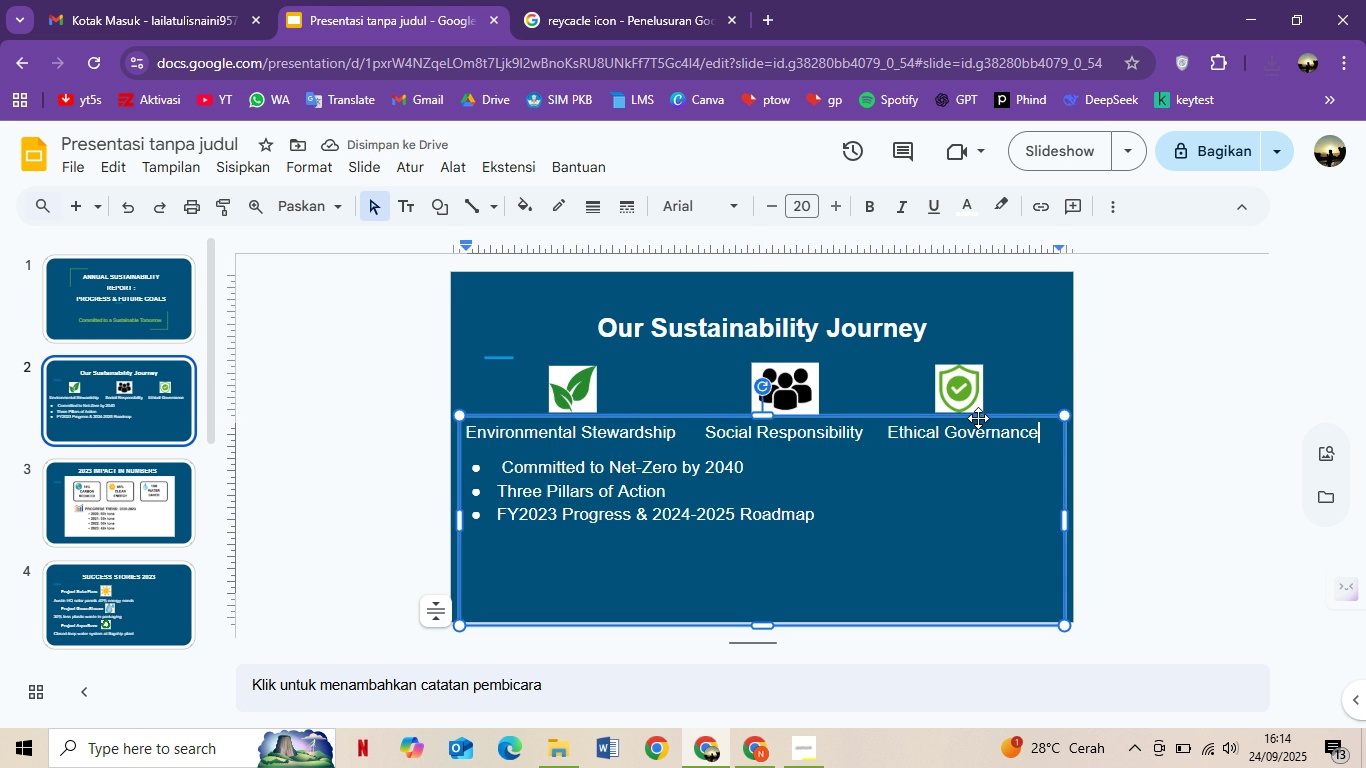 
key(Enter)
 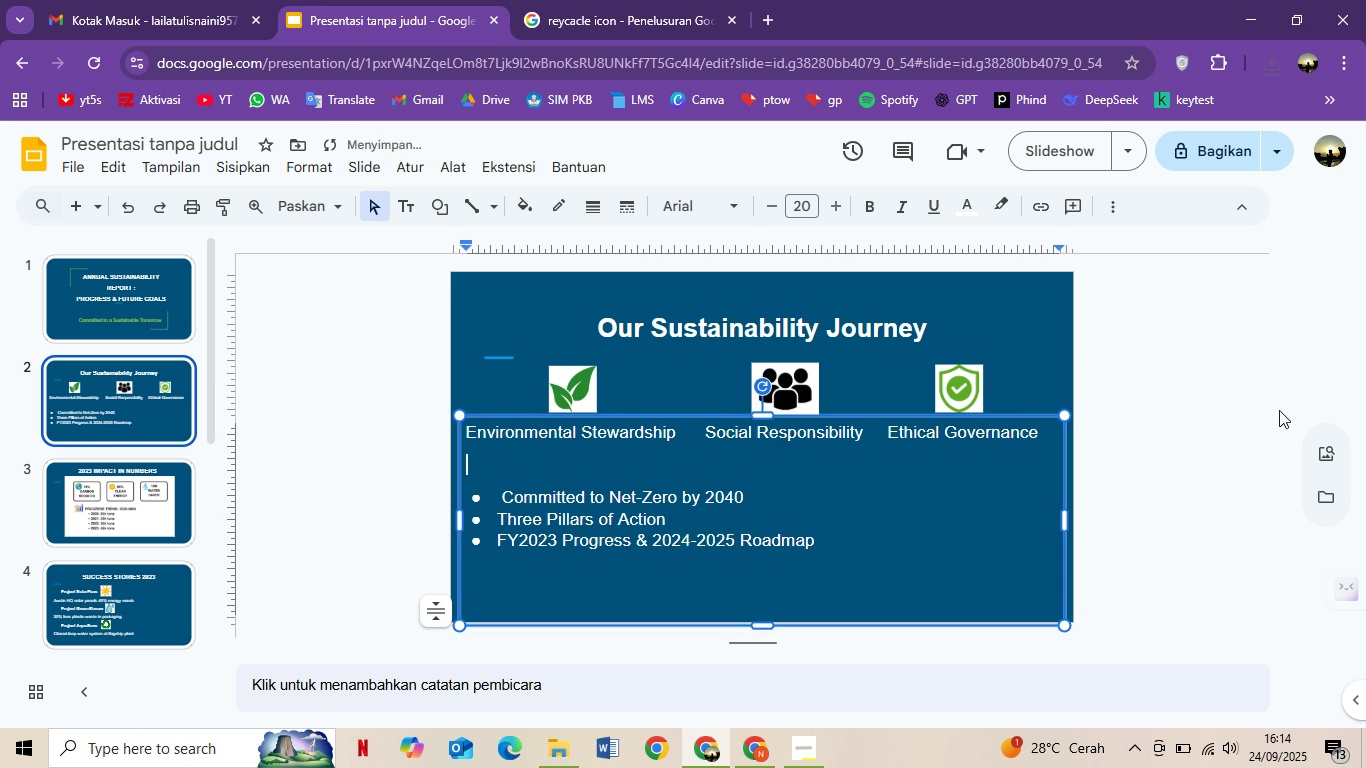 
left_click([1258, 420])
 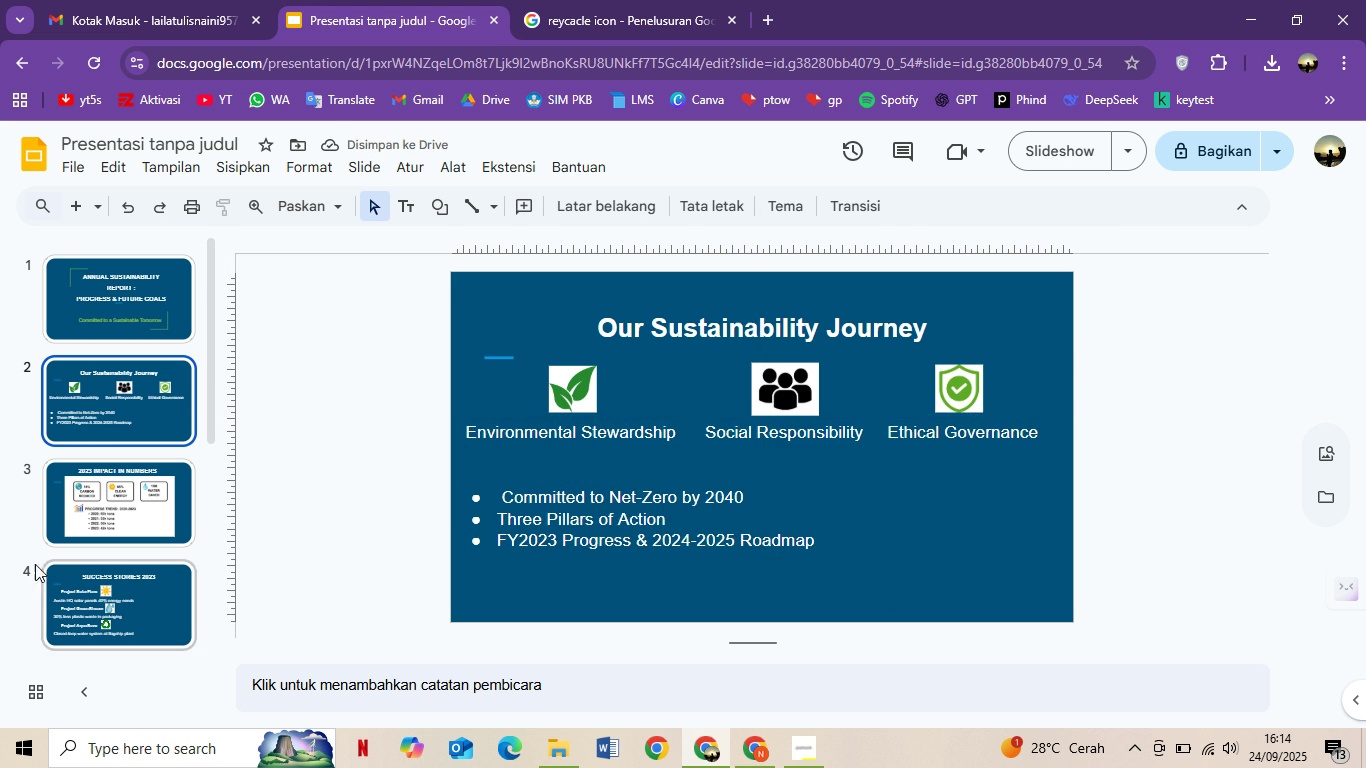 
left_click([71, 514])
 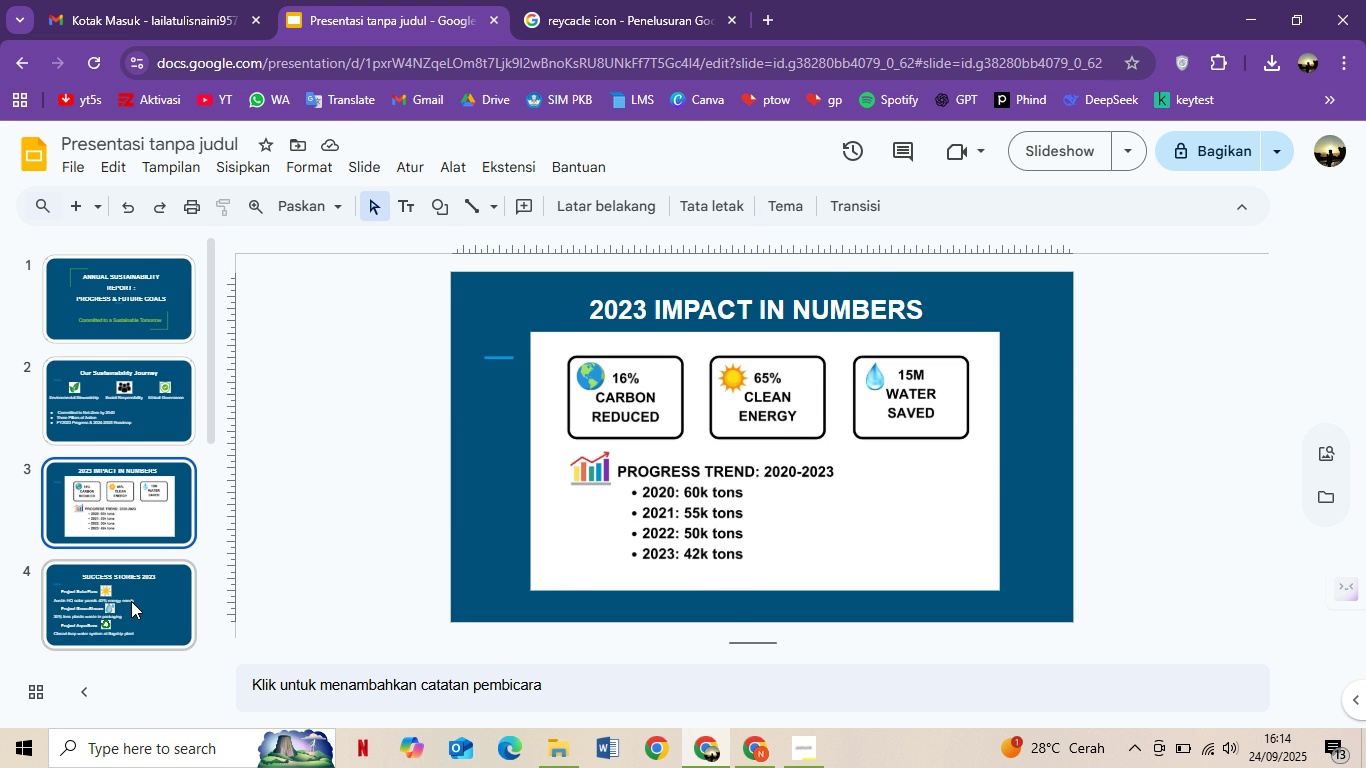 
wait(5.59)
 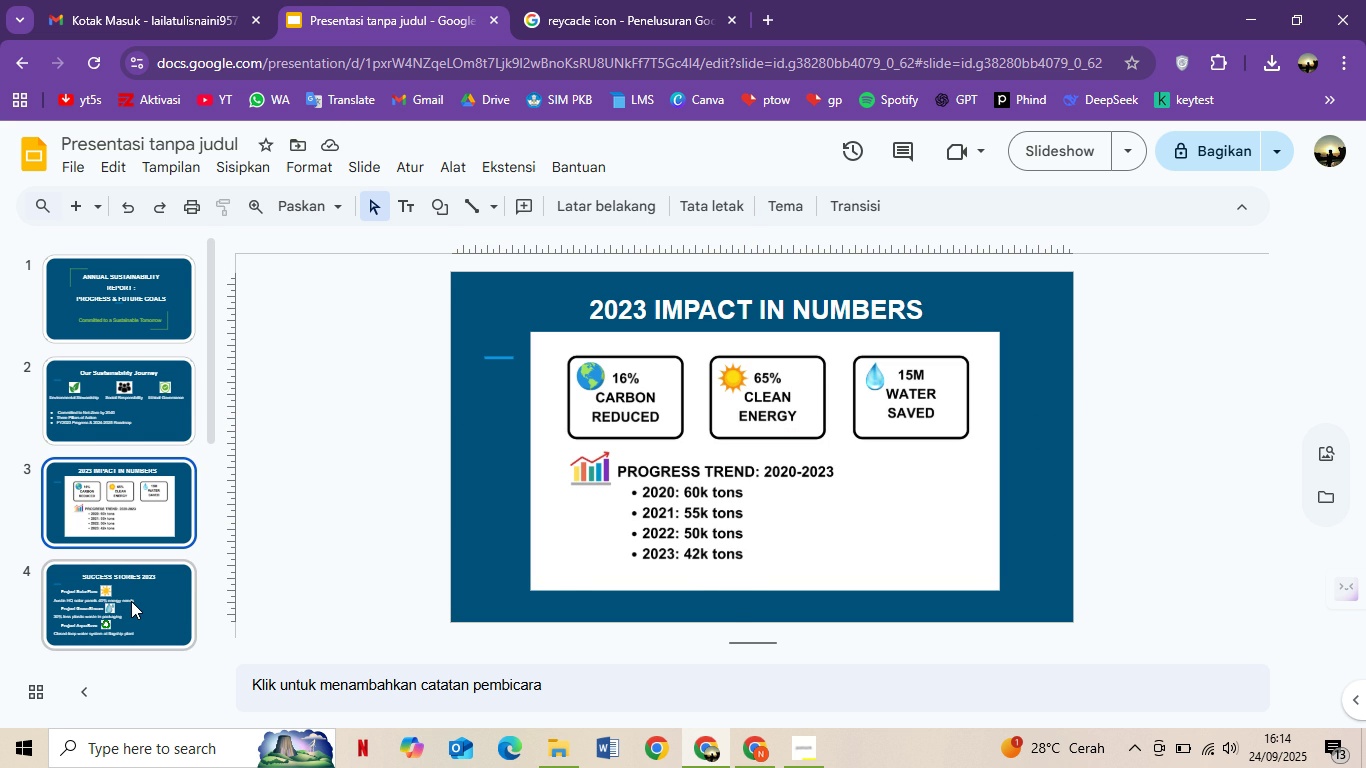 
left_click([113, 607])
 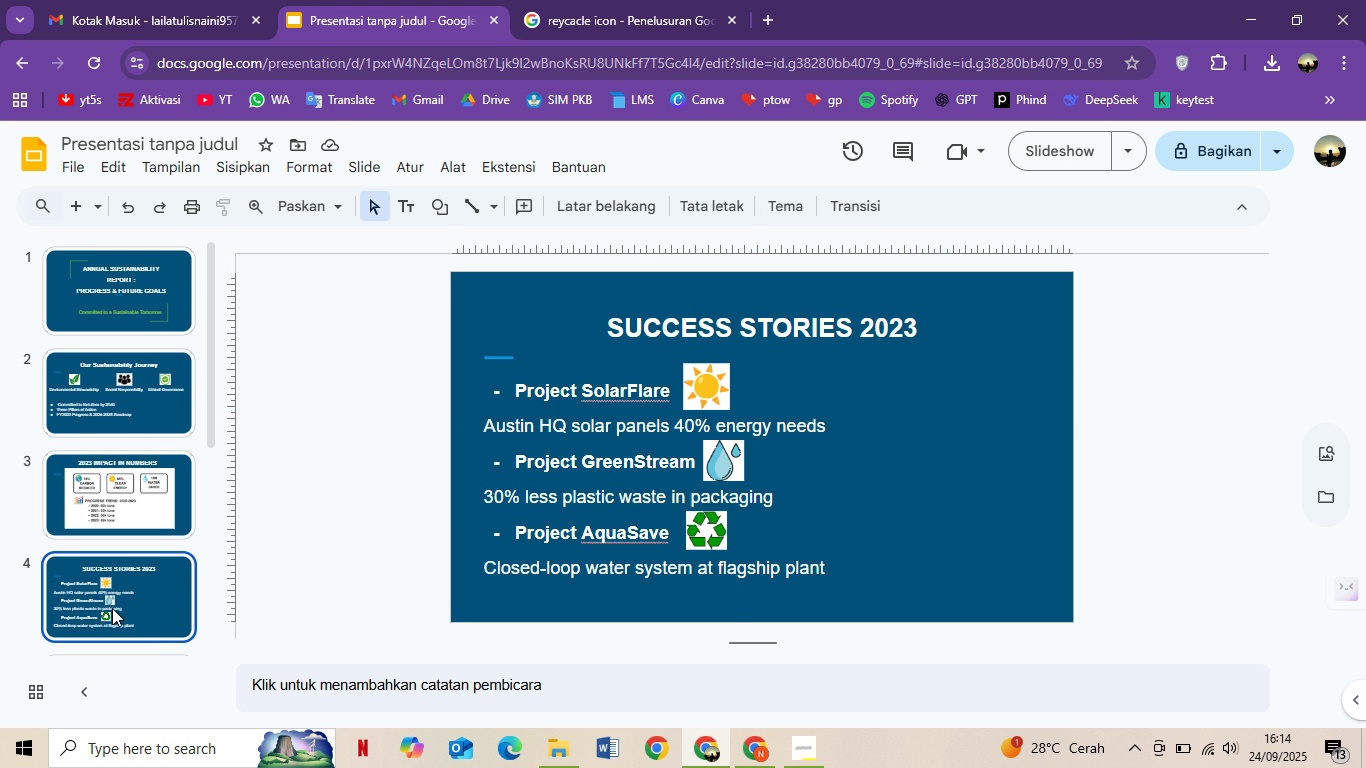 
left_click([110, 609])
 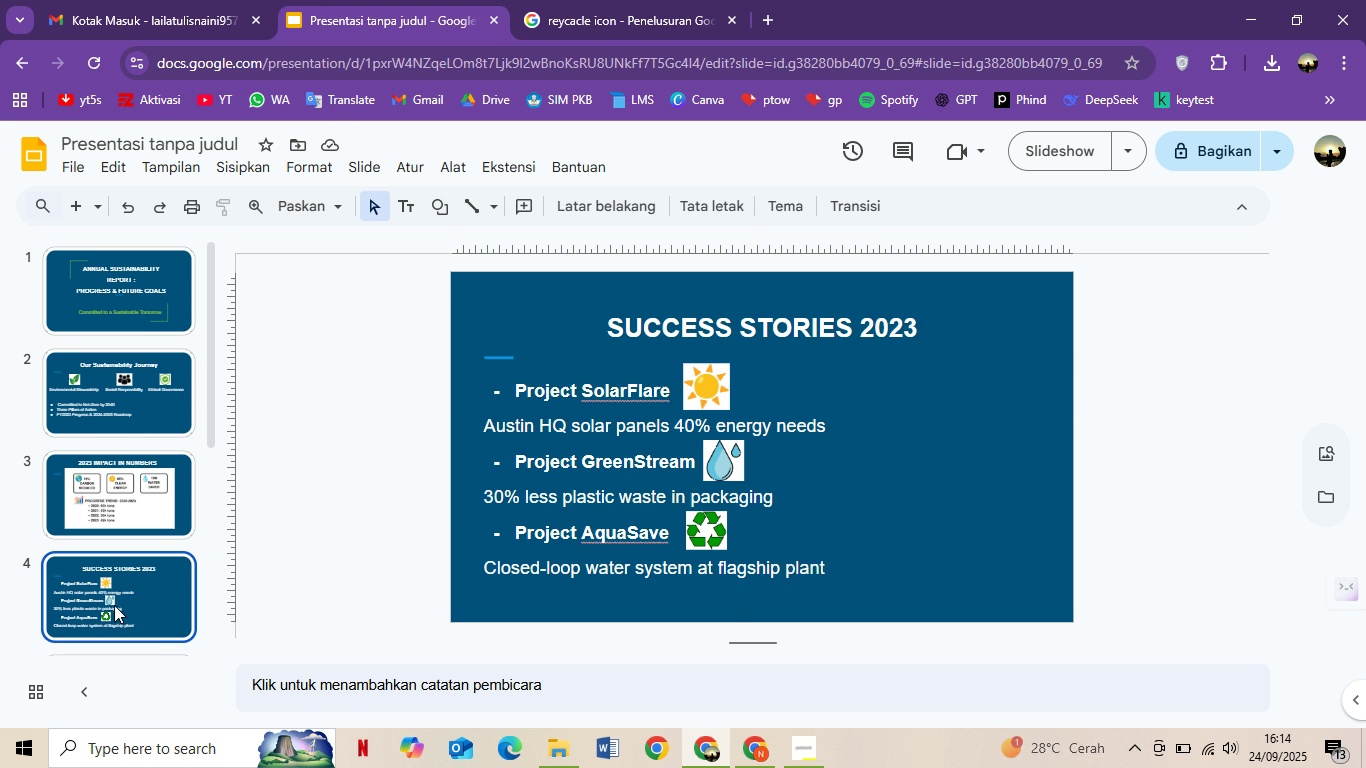 
scroll: coordinate [114, 605], scroll_direction: down, amount: 1.0
 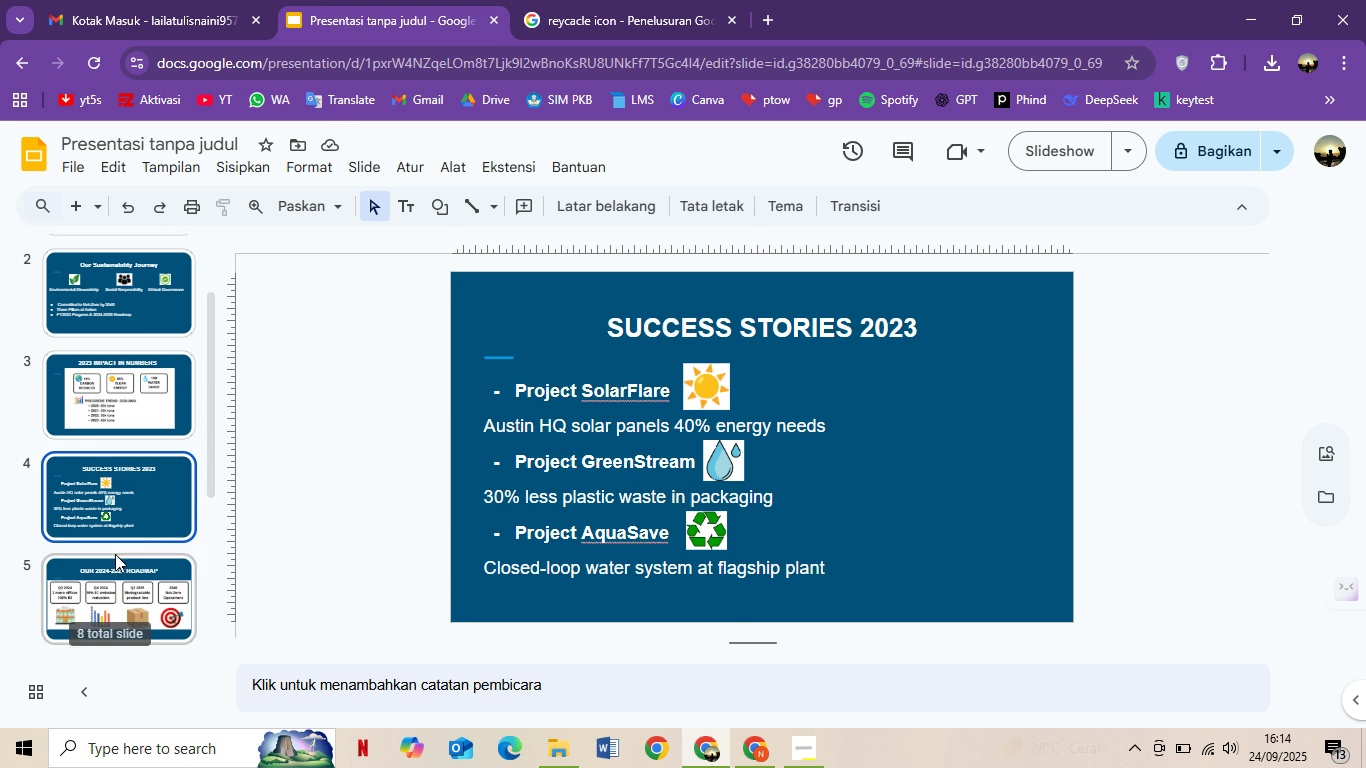 
left_click([115, 554])
 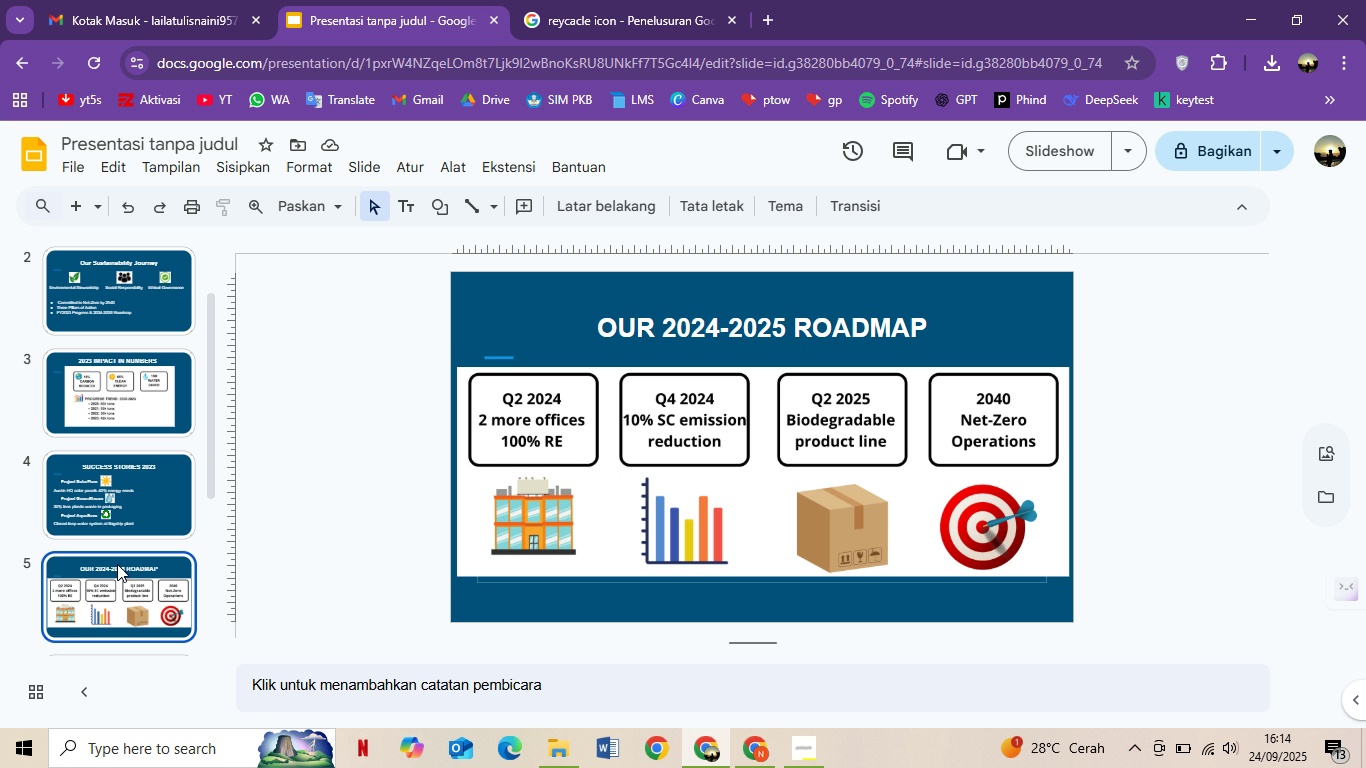 
wait(12.79)
 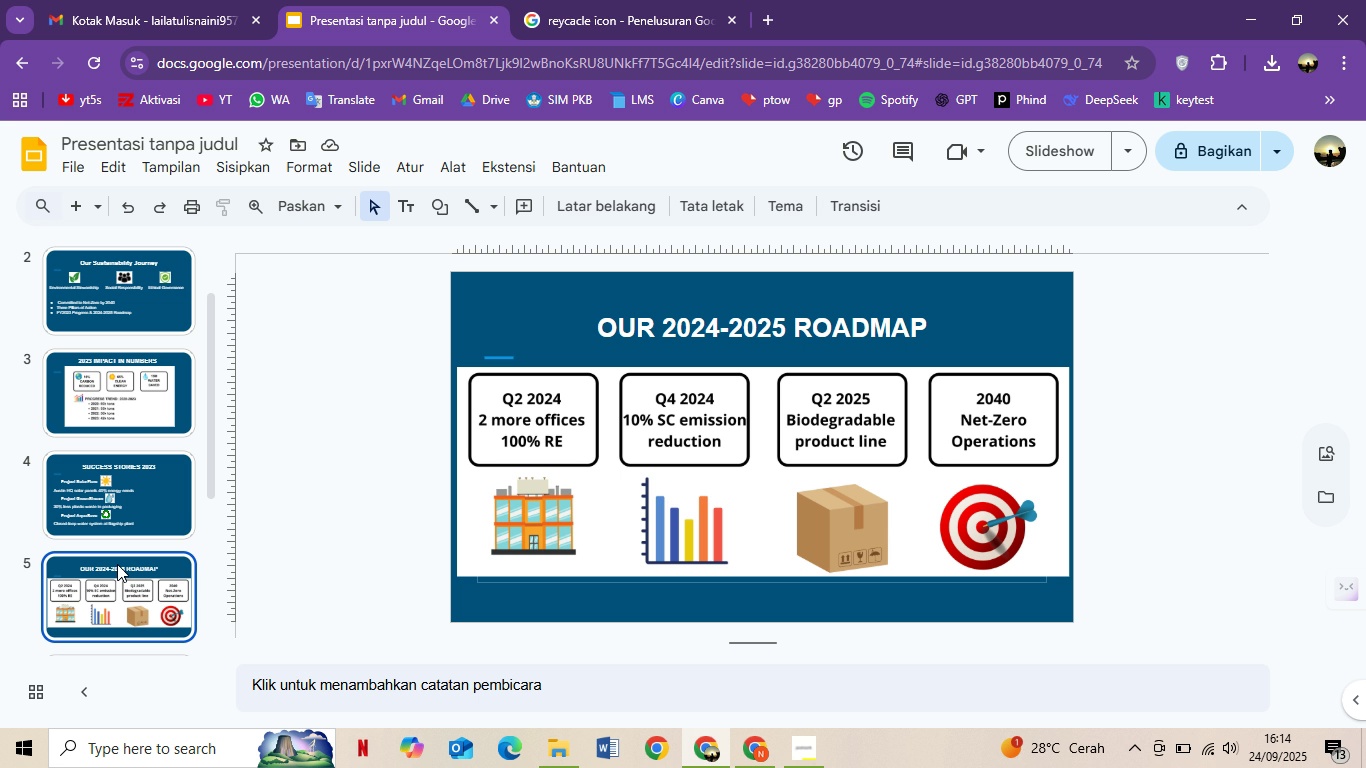 
scroll: coordinate [101, 595], scroll_direction: down, amount: 5.0
 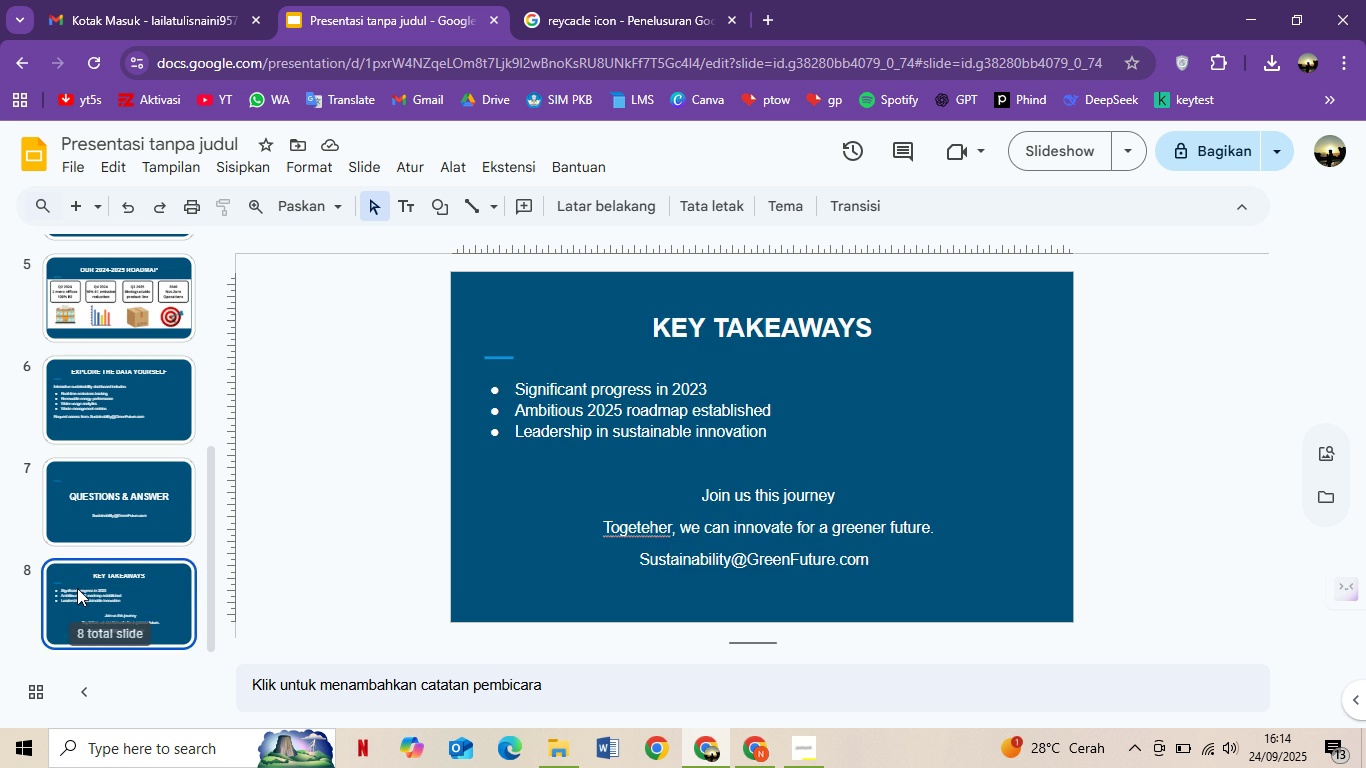 
left_click([77, 588])
 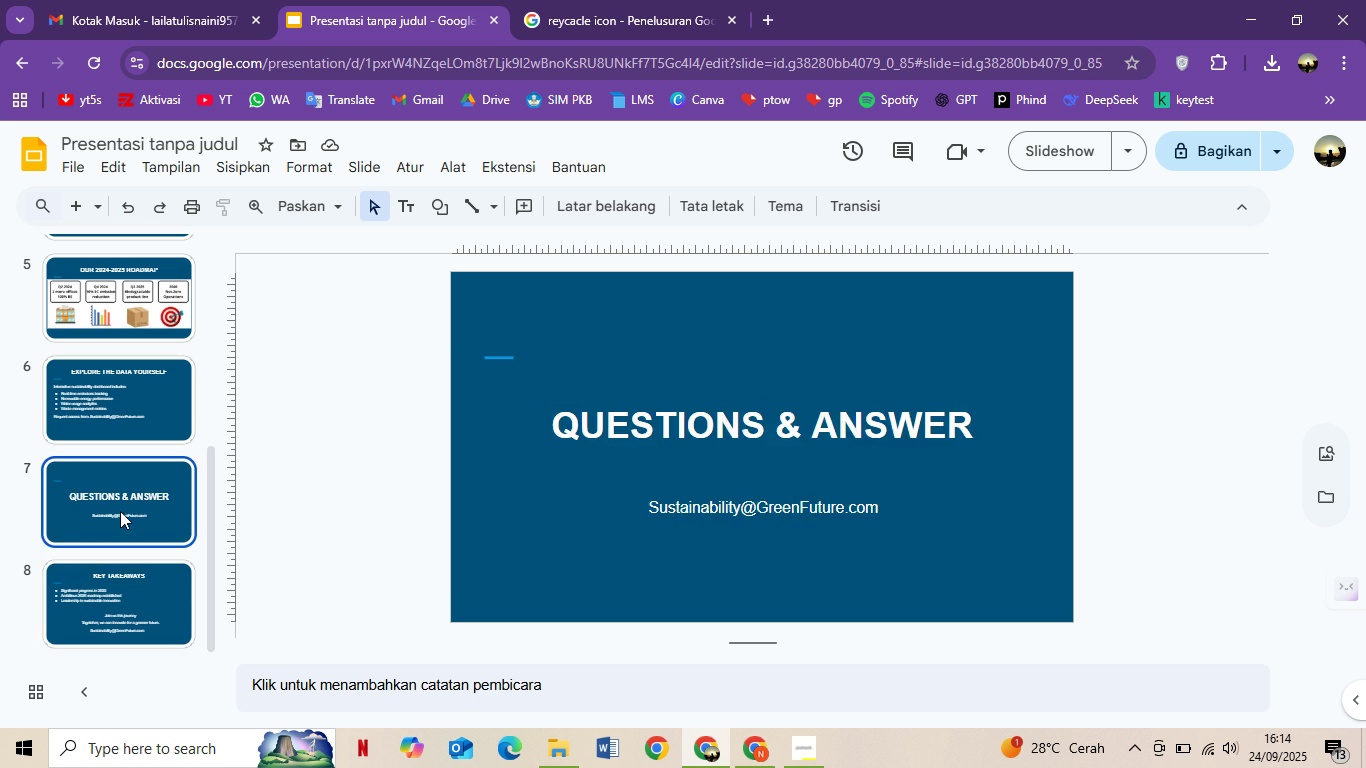 
left_click([120, 511])
 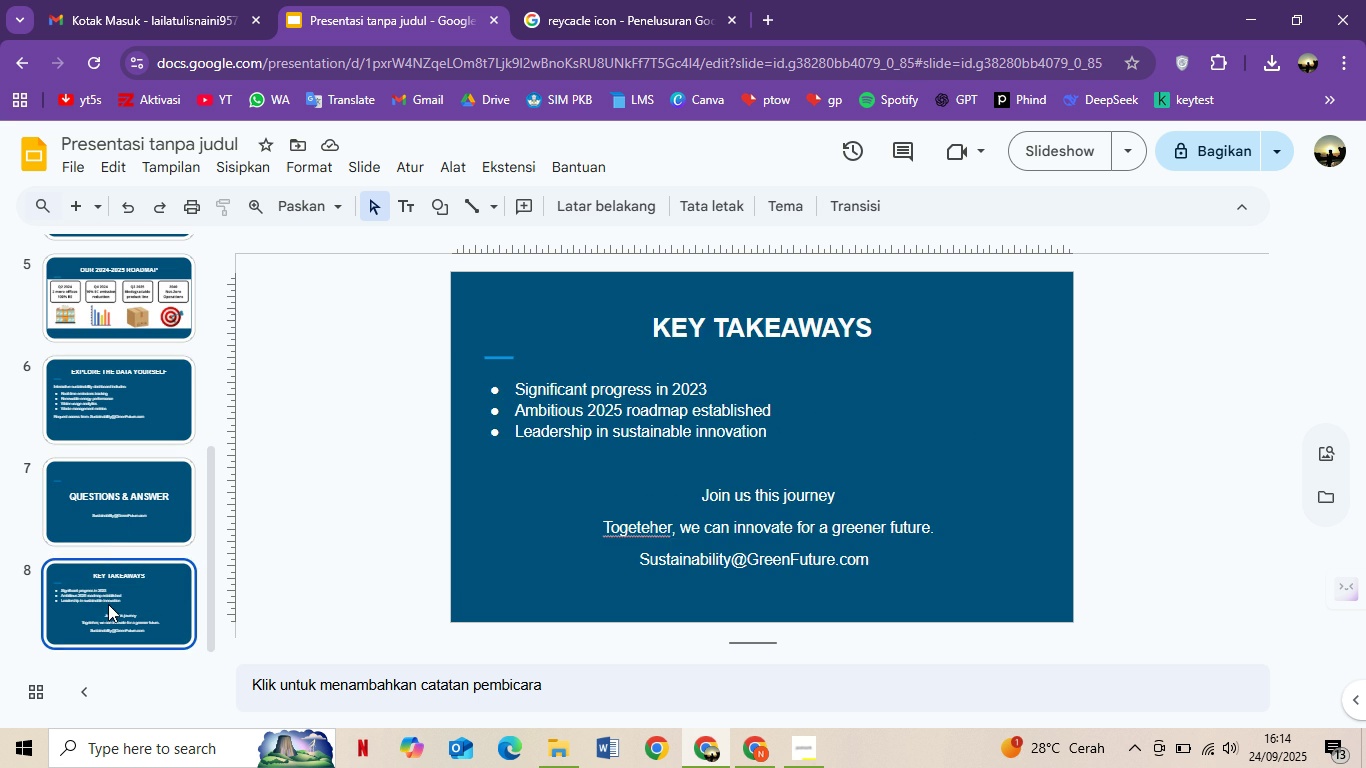 
left_click([108, 604])
 